 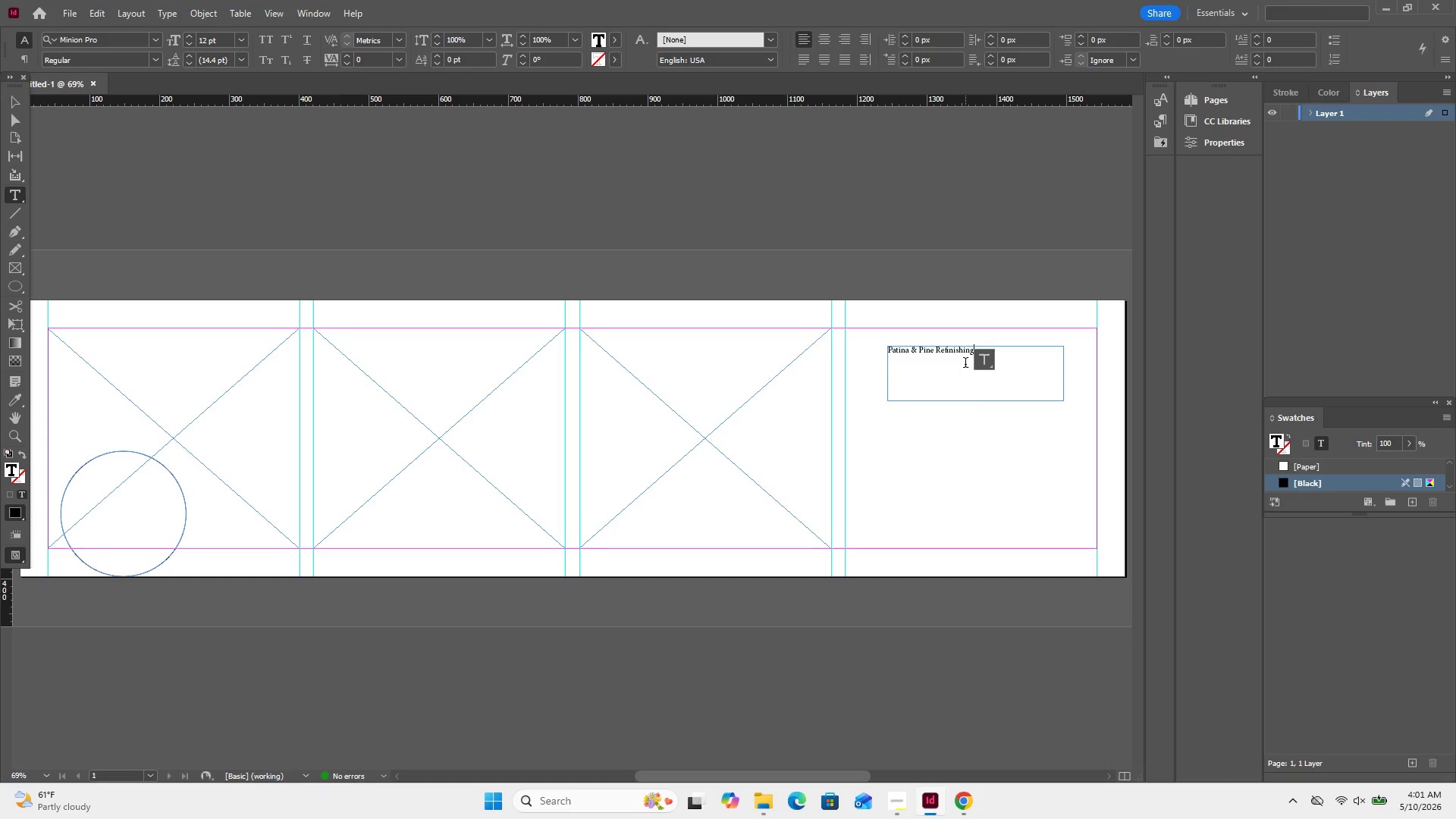 
left_click([8, 104])
 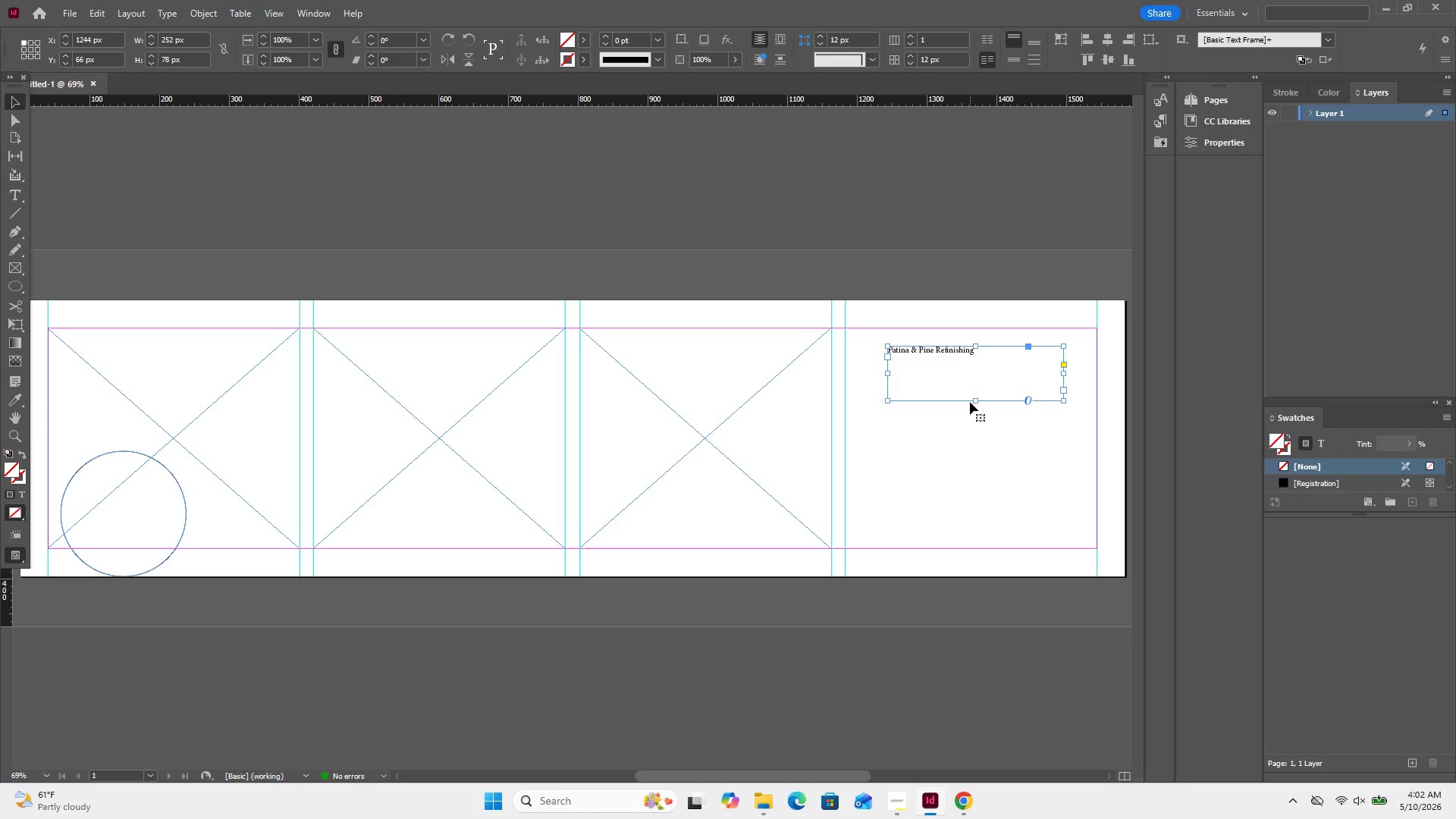 
left_click([973, 354])
 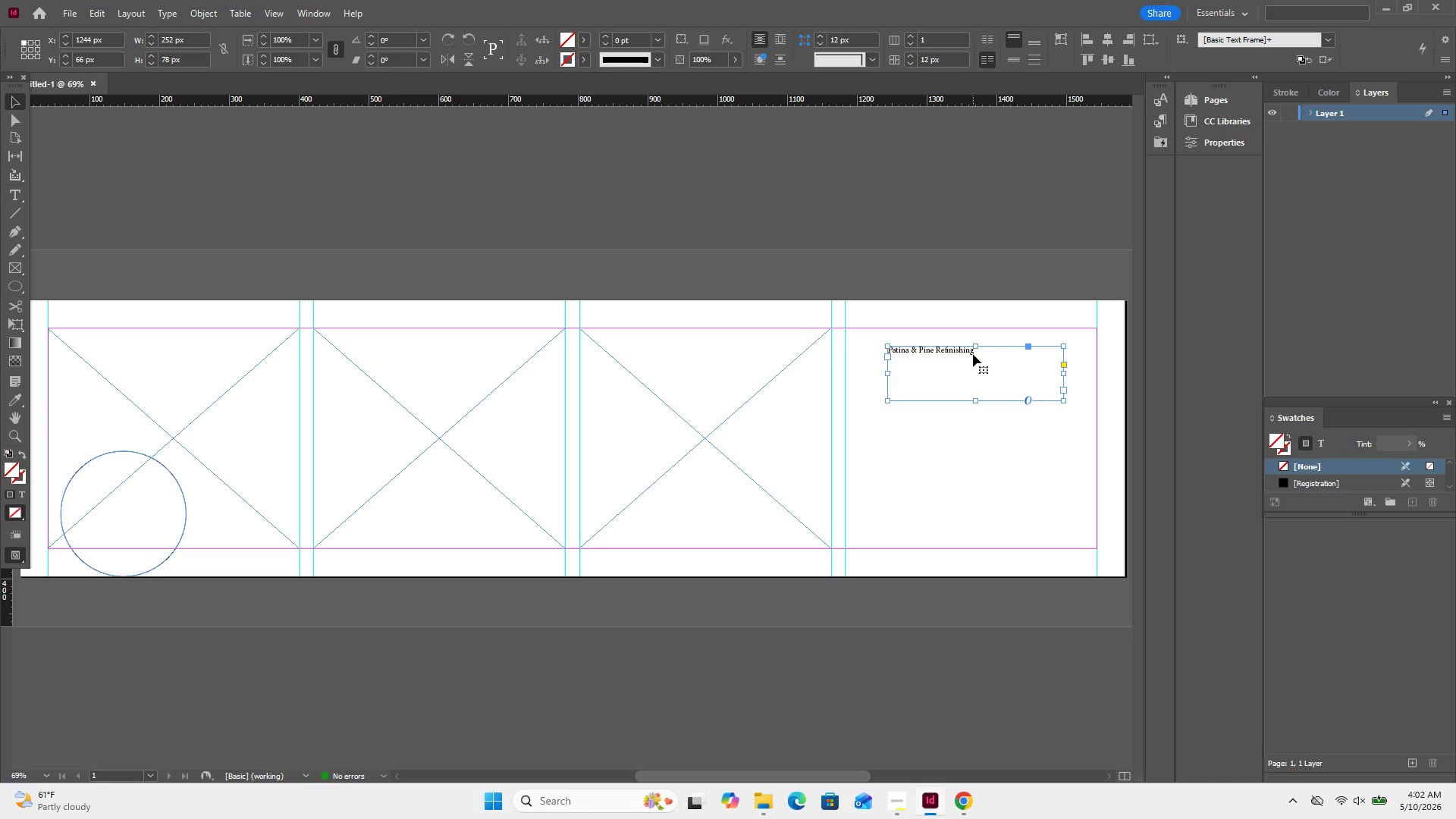 
double_click([973, 354])
 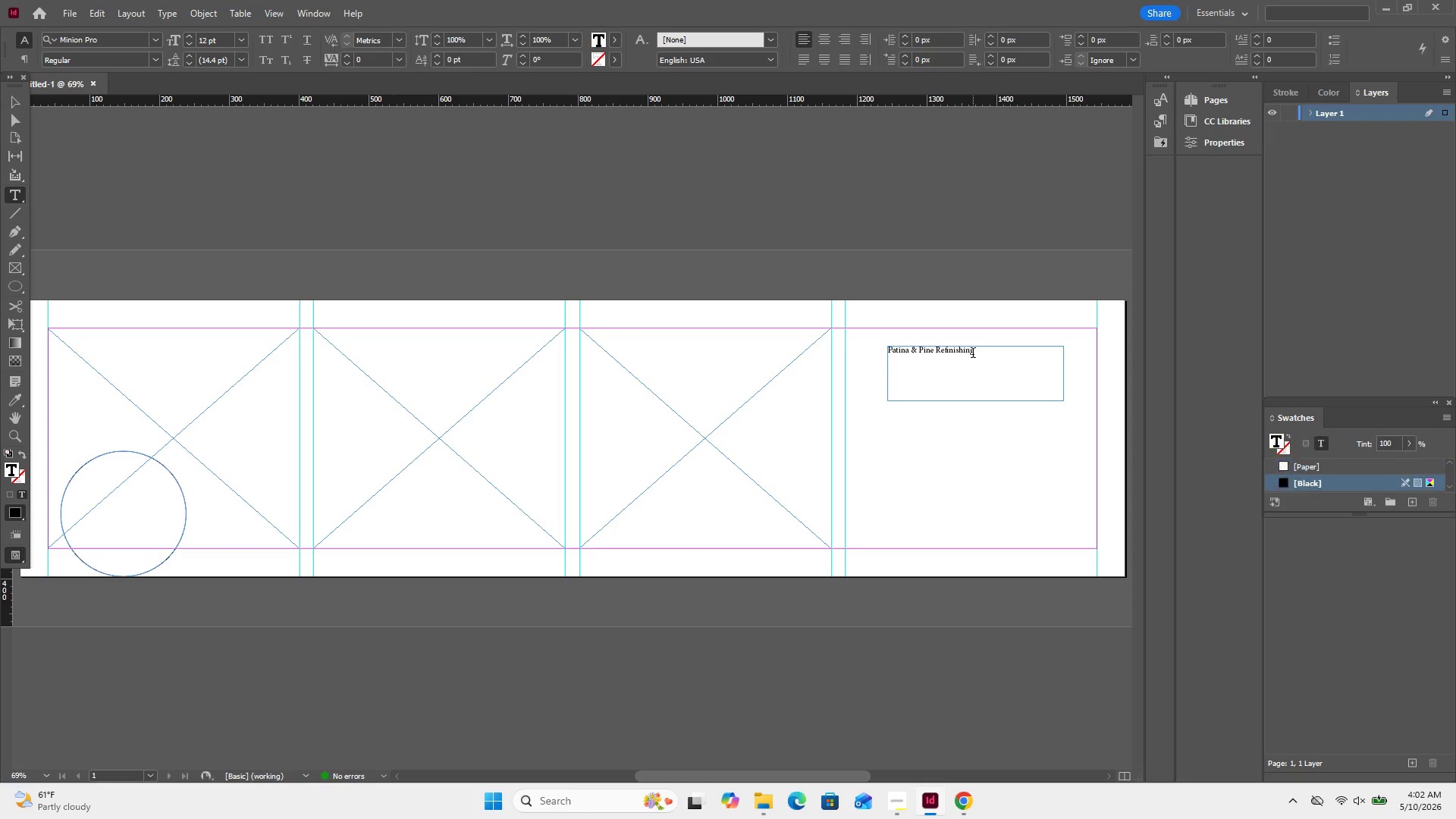 
left_click_drag(start_coordinate=[973, 354], to_coordinate=[930, 353])
 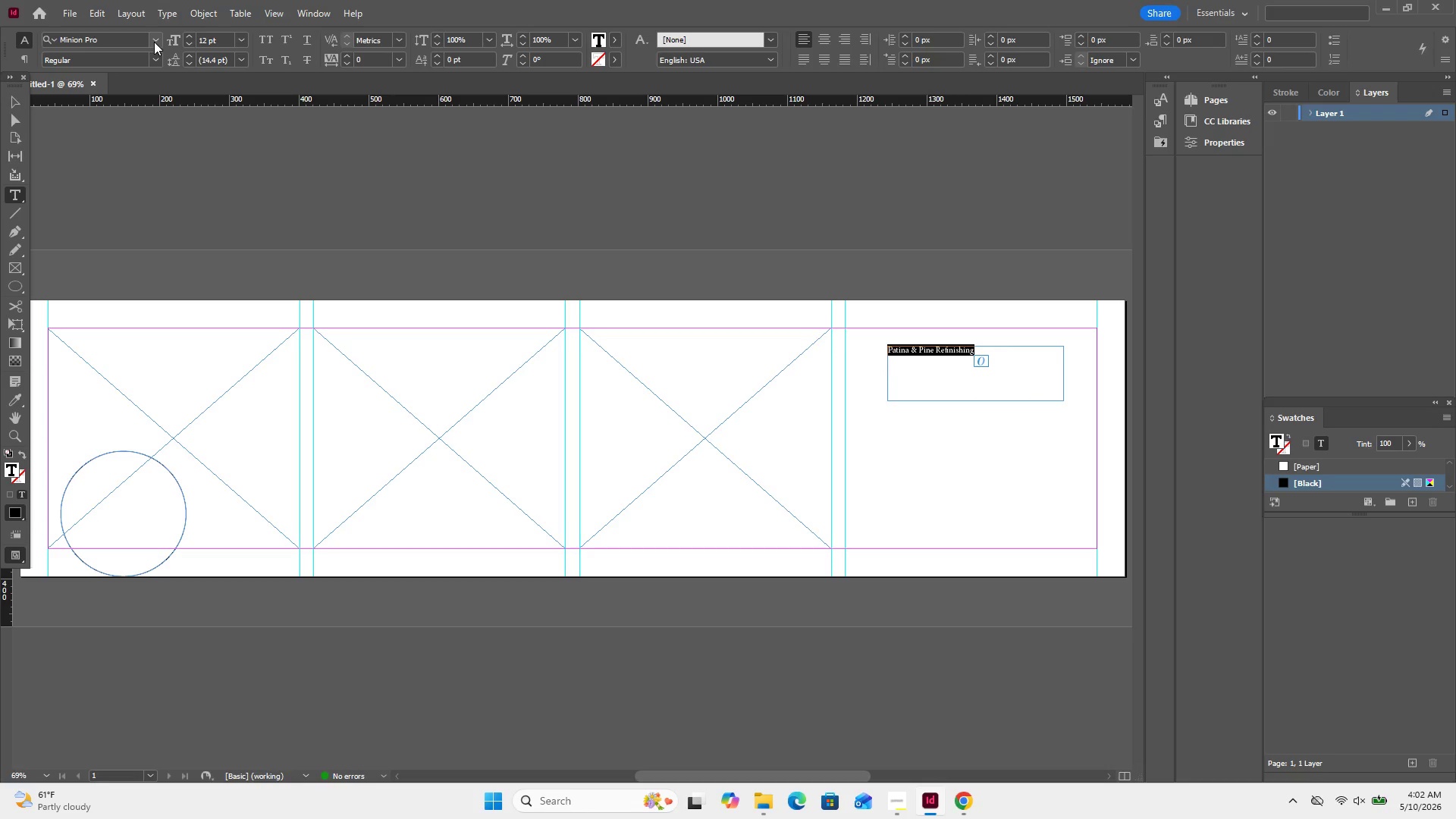 
left_click([154, 42])
 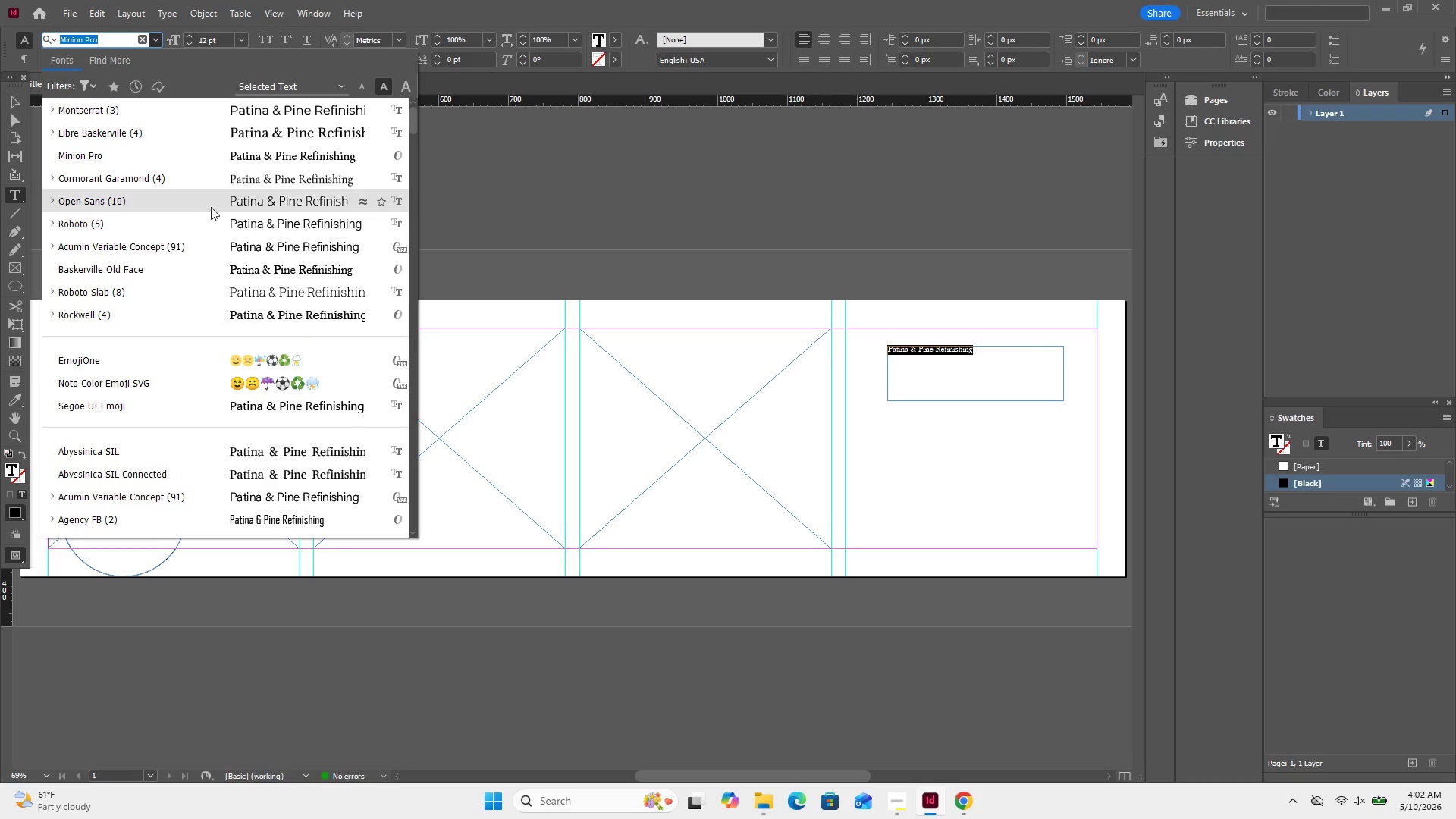 
left_click([218, 185])
 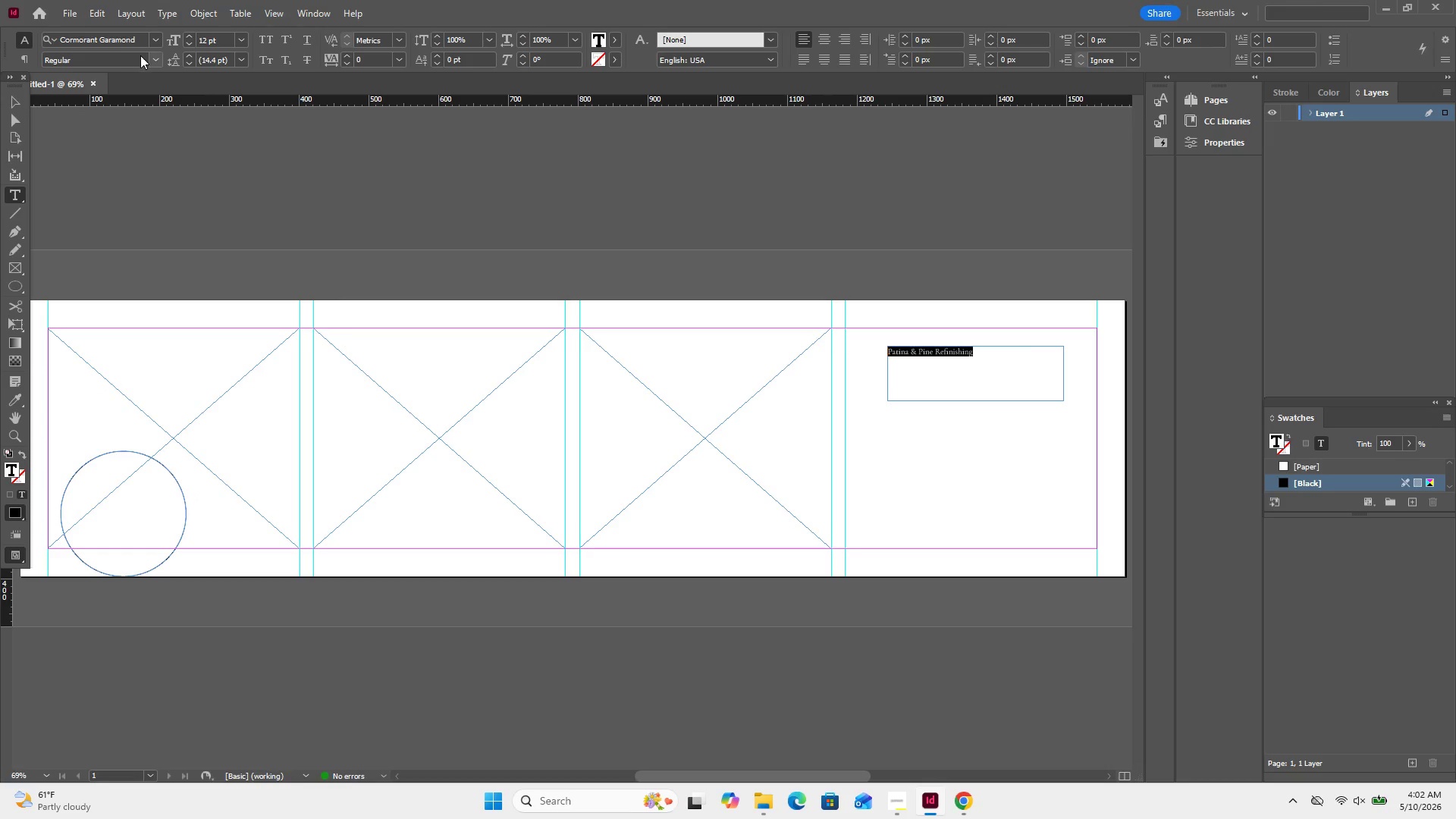 
double_click([140, 55])
 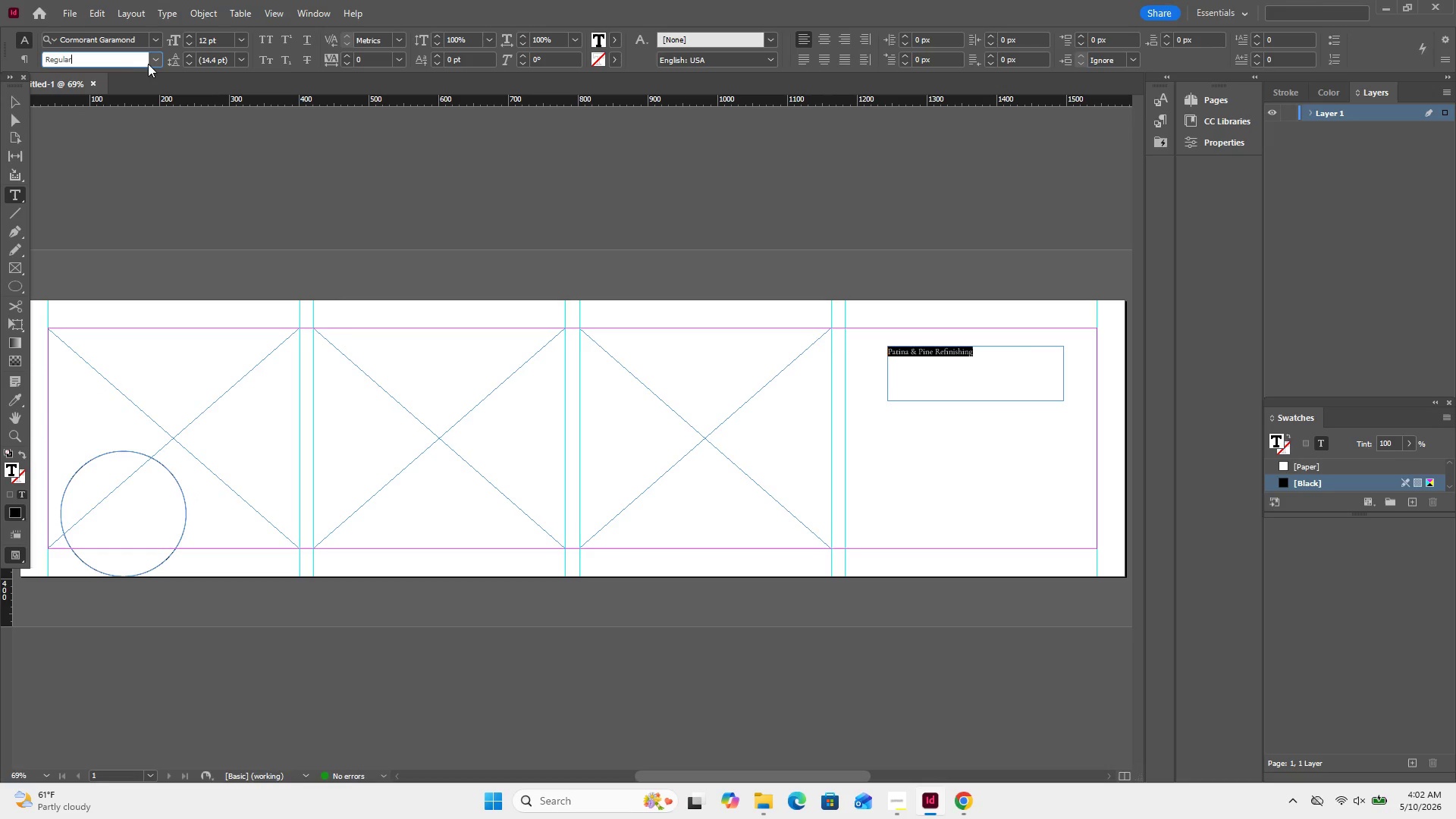 
left_click([150, 58])
 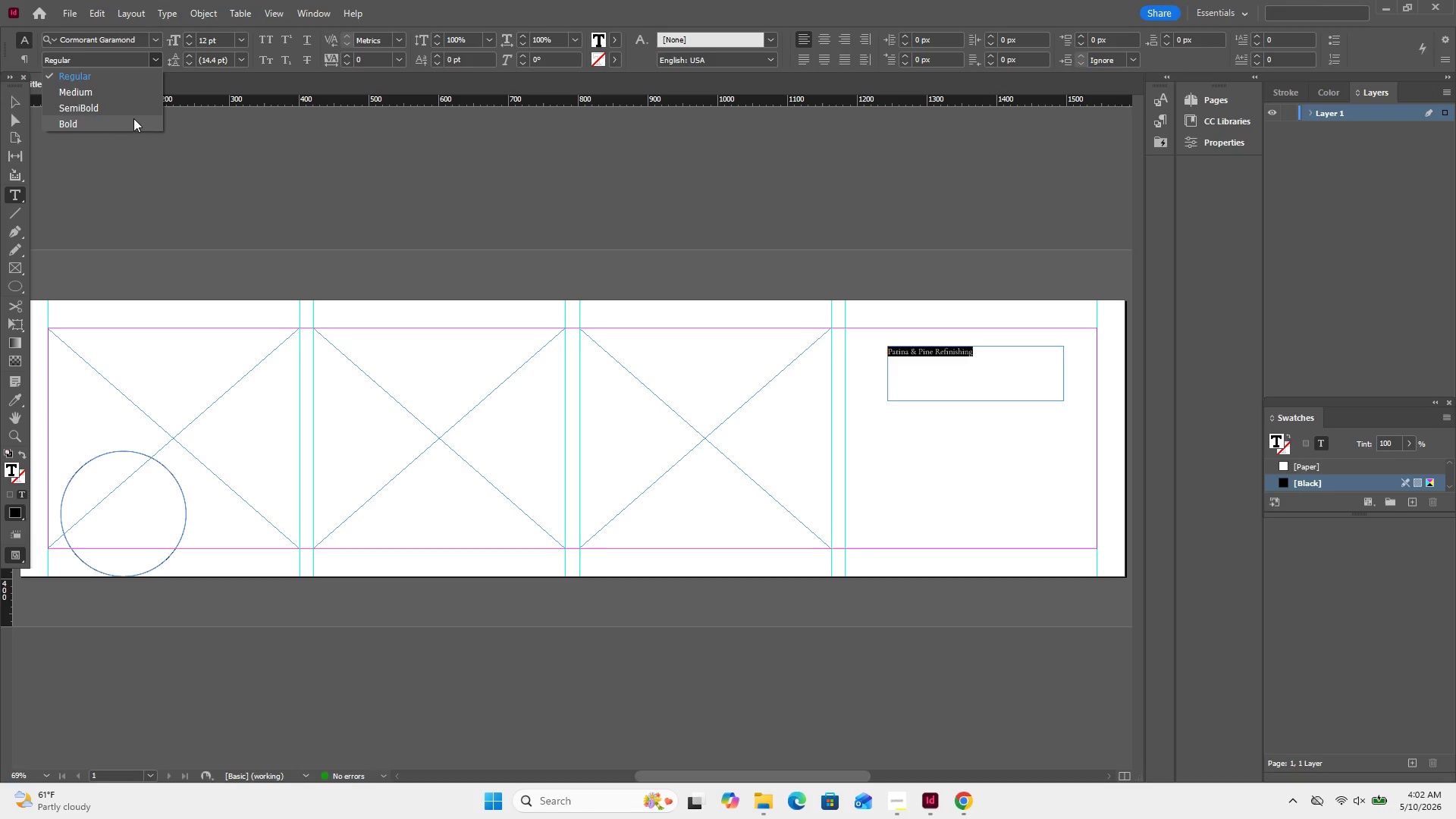 
left_click([132, 124])
 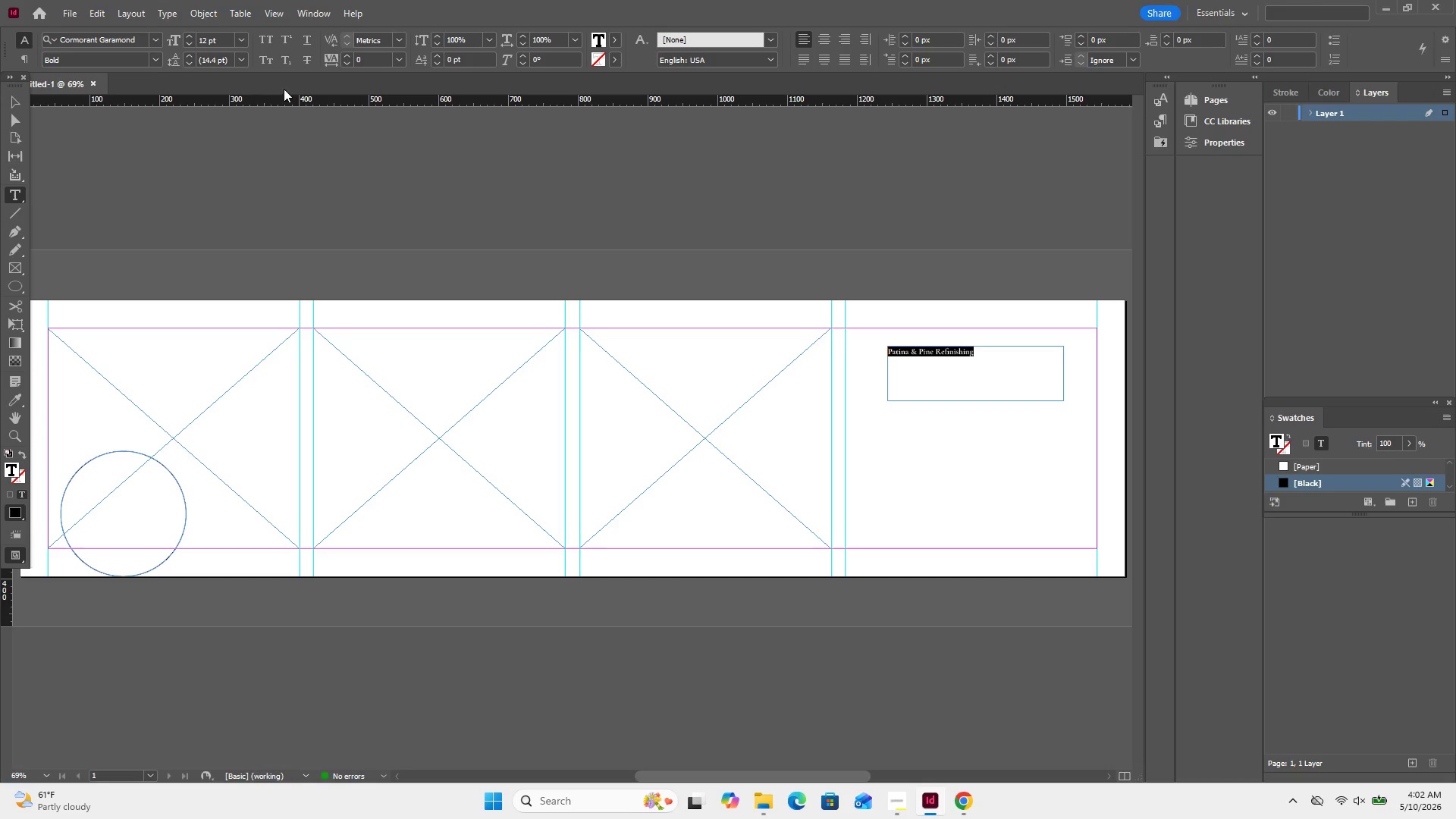 
wait(5.73)
 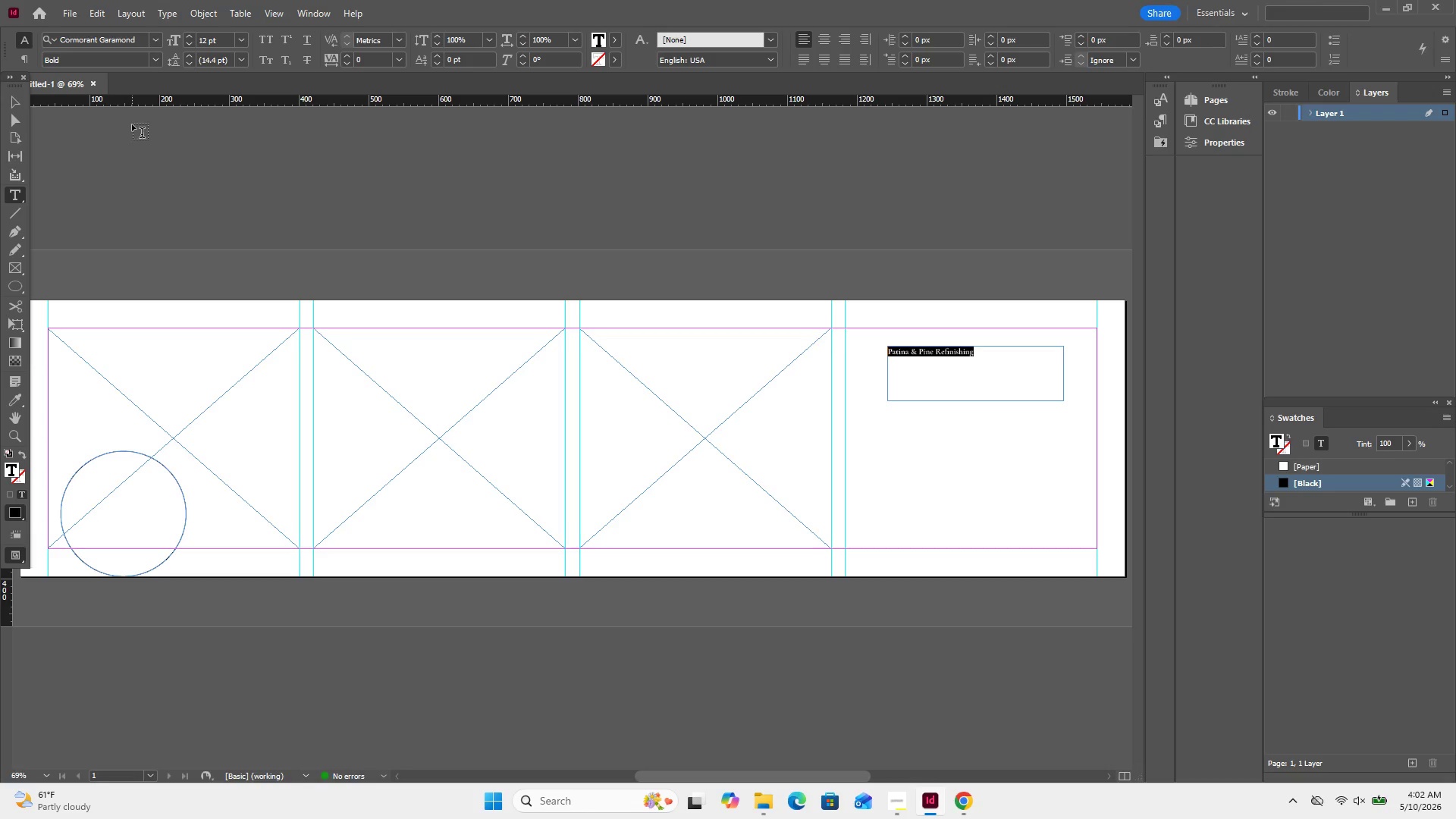 
mouse_move([249, 51])
 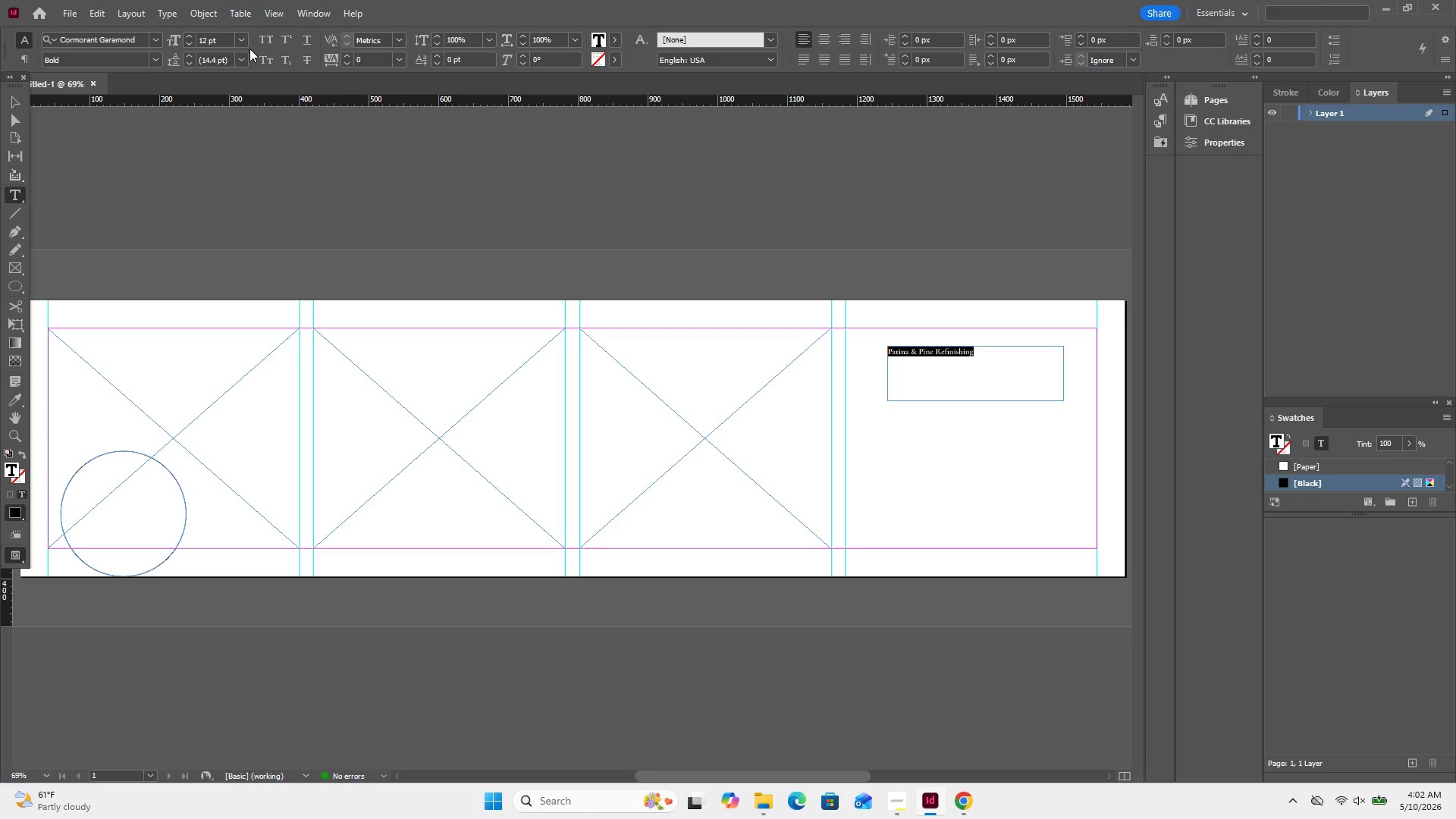 
wait(10.14)
 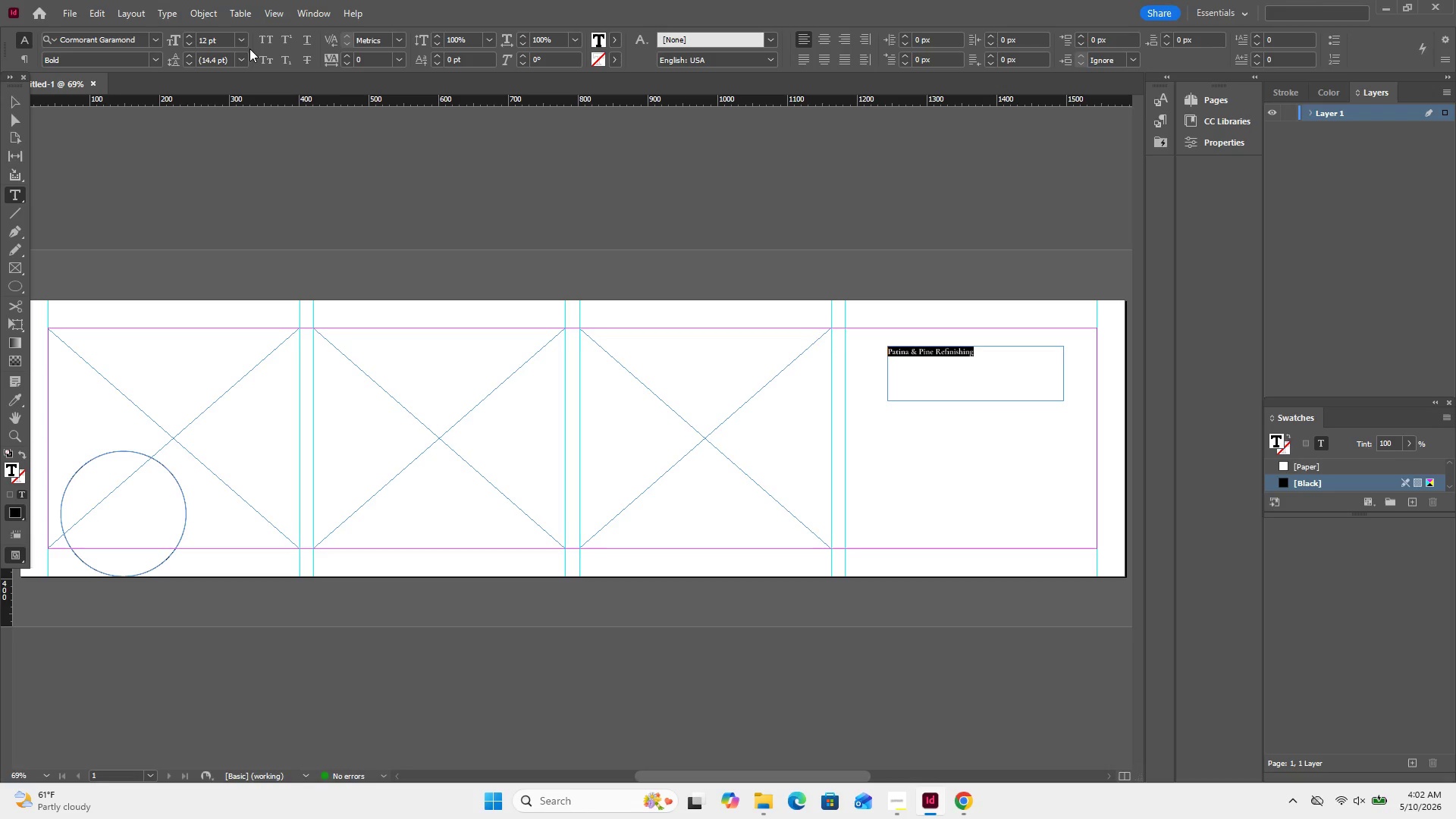 
left_click([237, 40])
 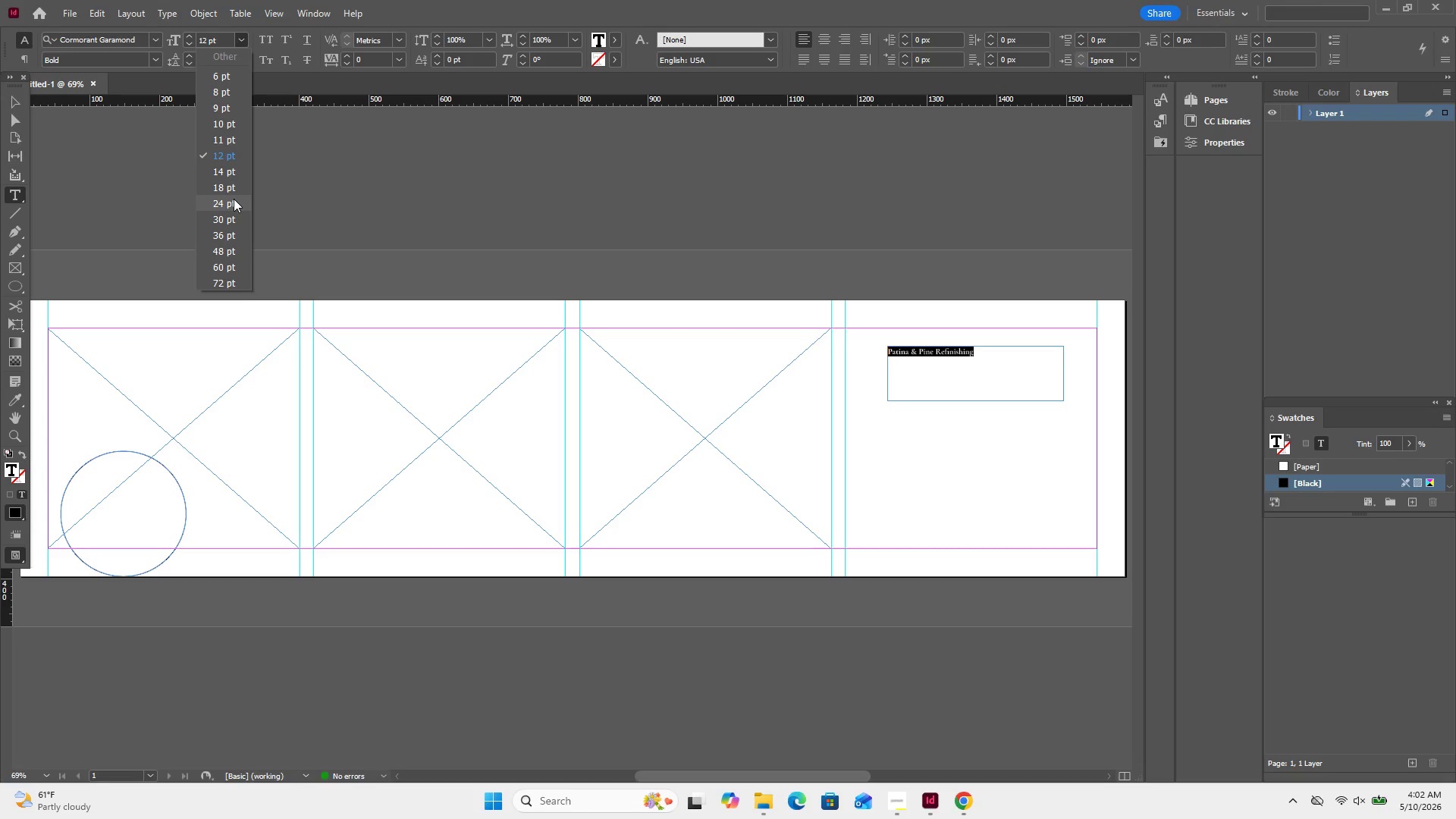 
wait(5.83)
 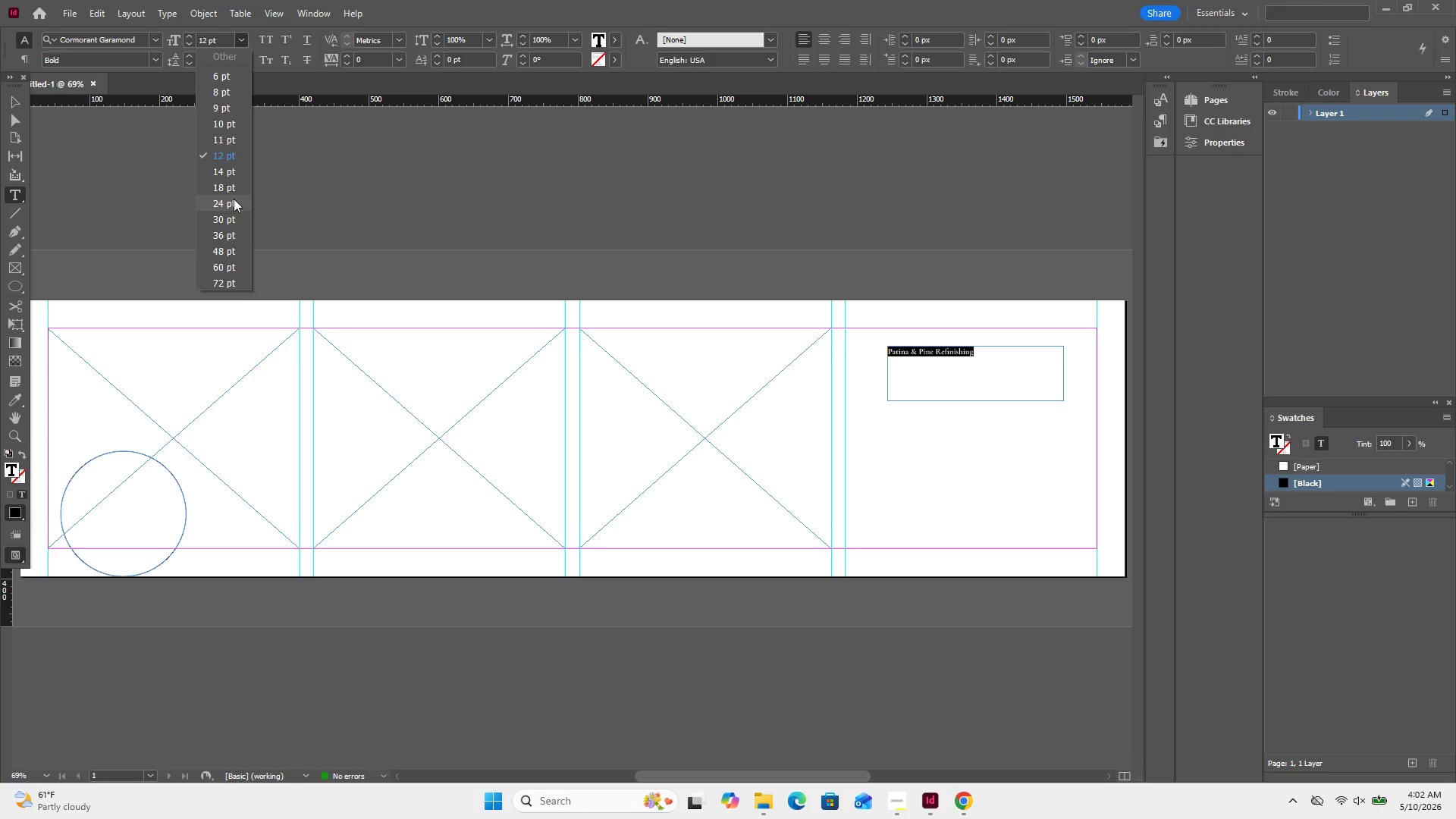 
left_click([230, 228])
 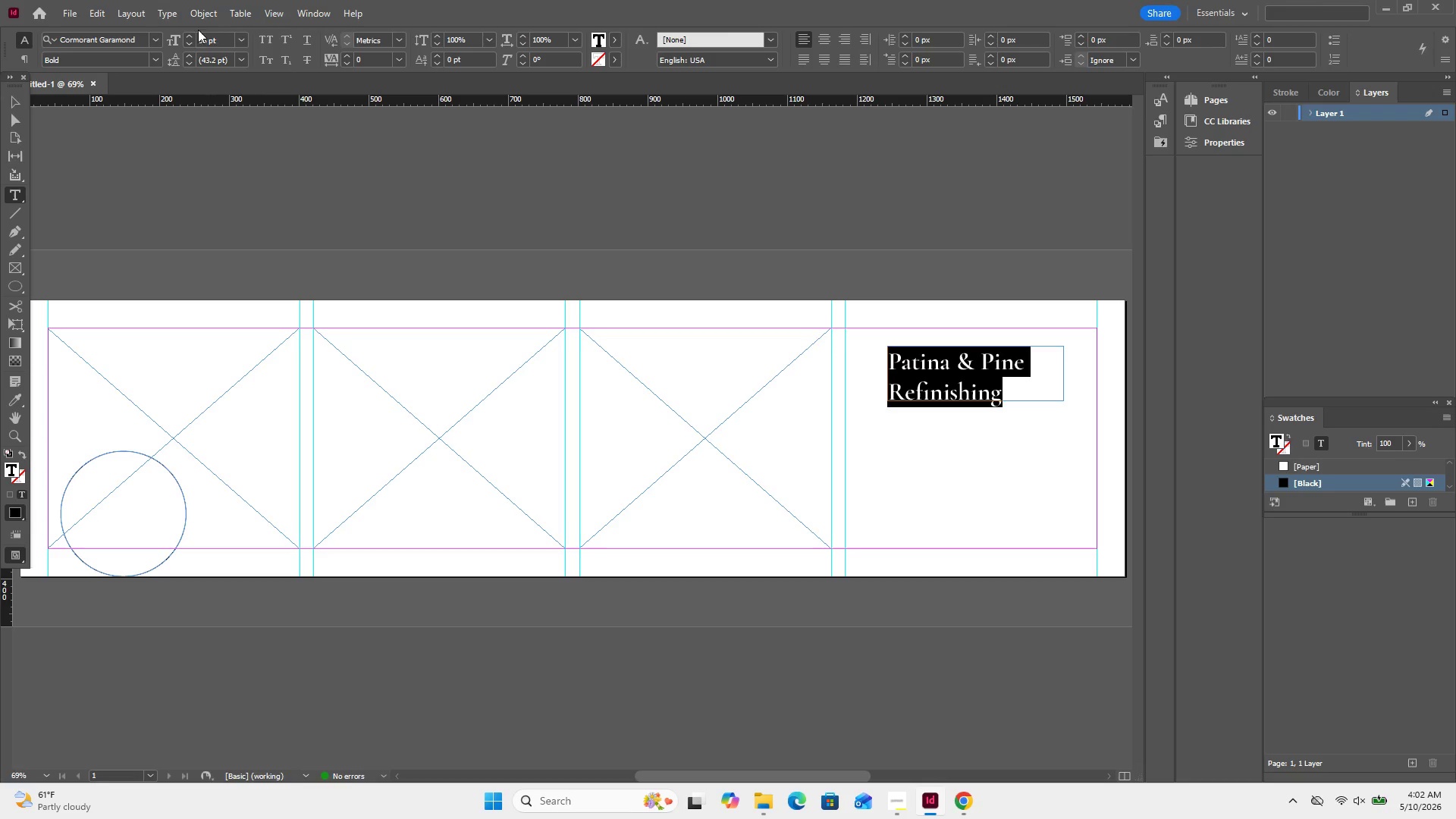 
double_click([190, 37])
 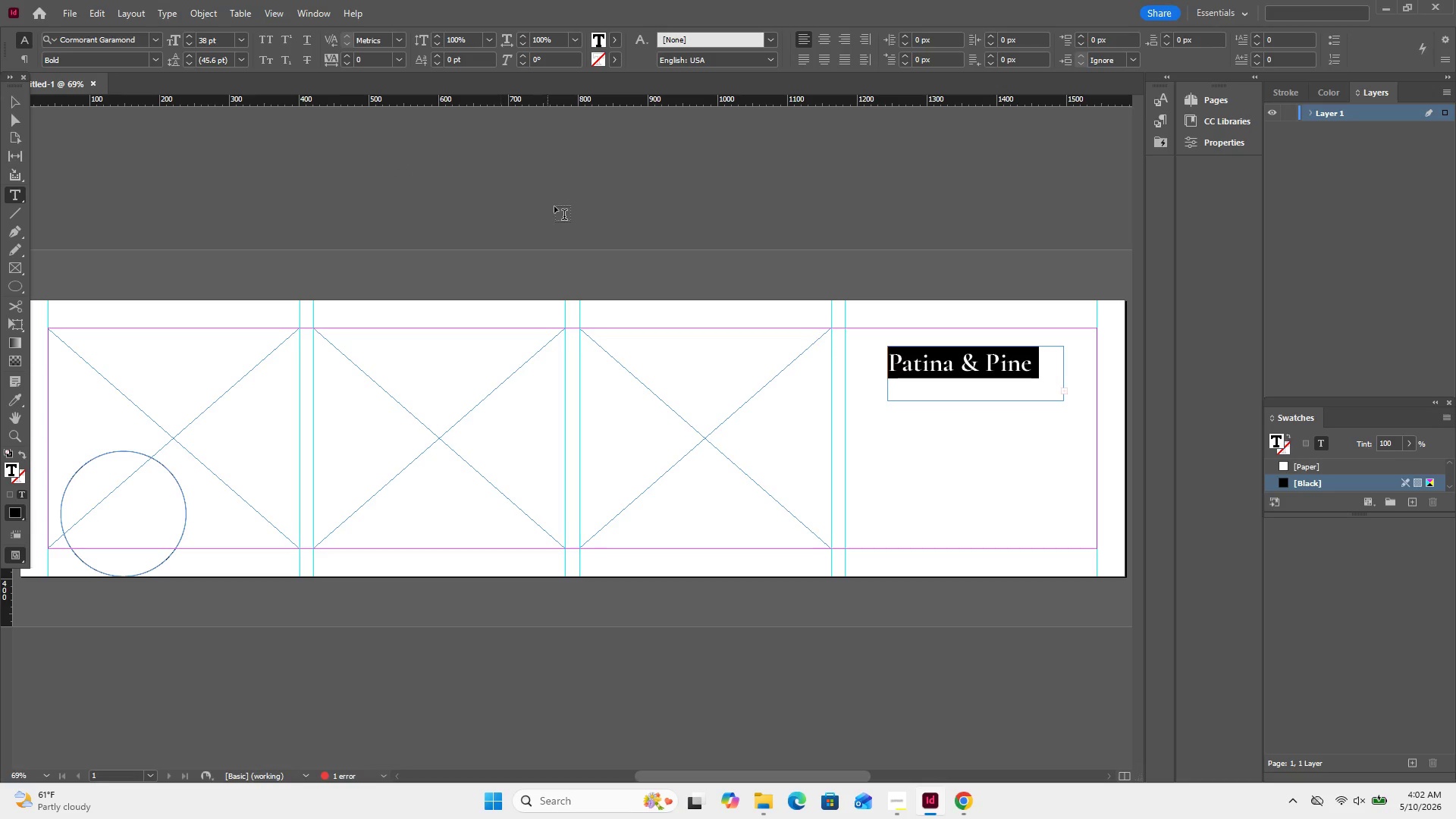 
wait(7.05)
 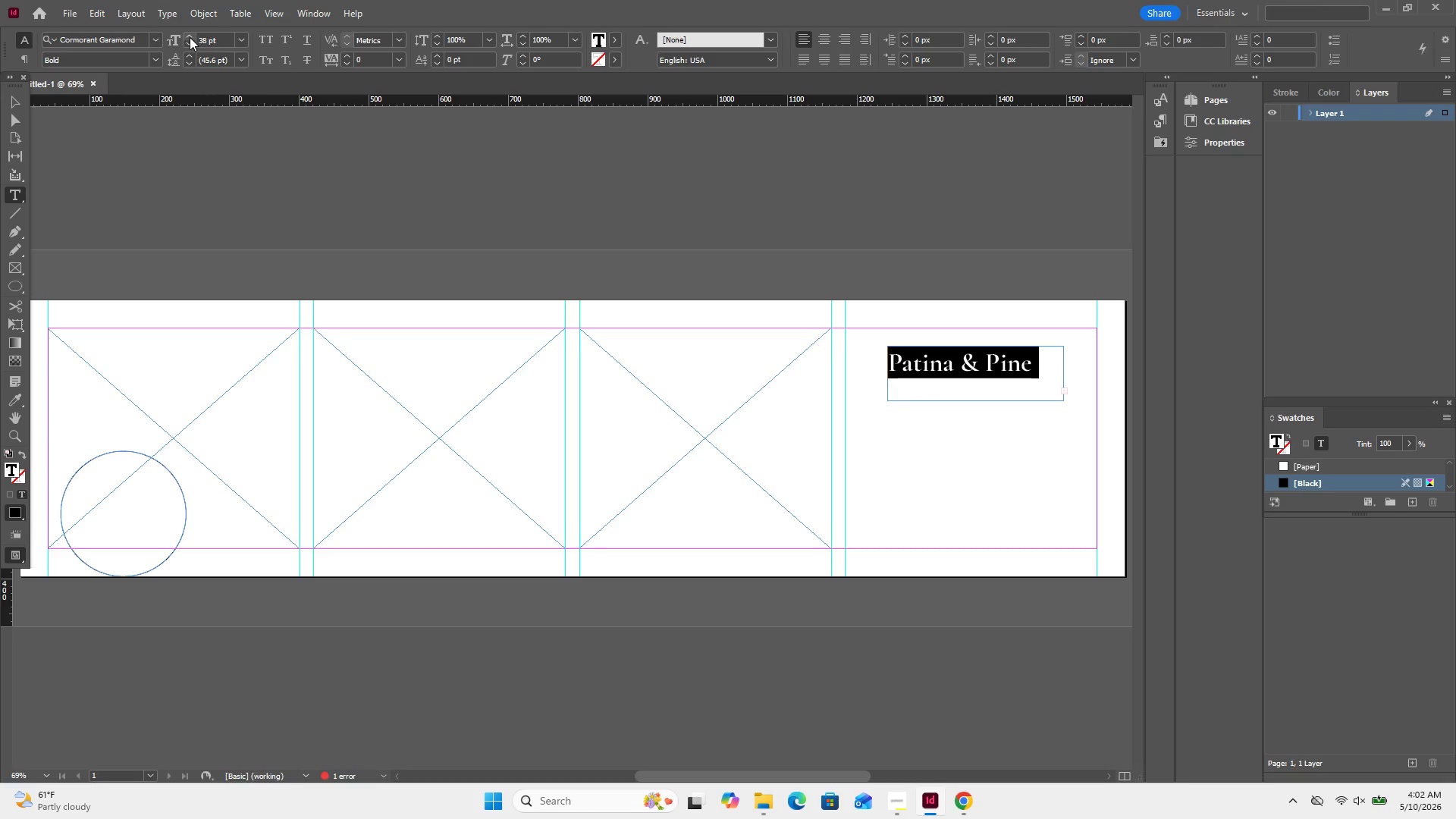 
left_click([18, 103])
 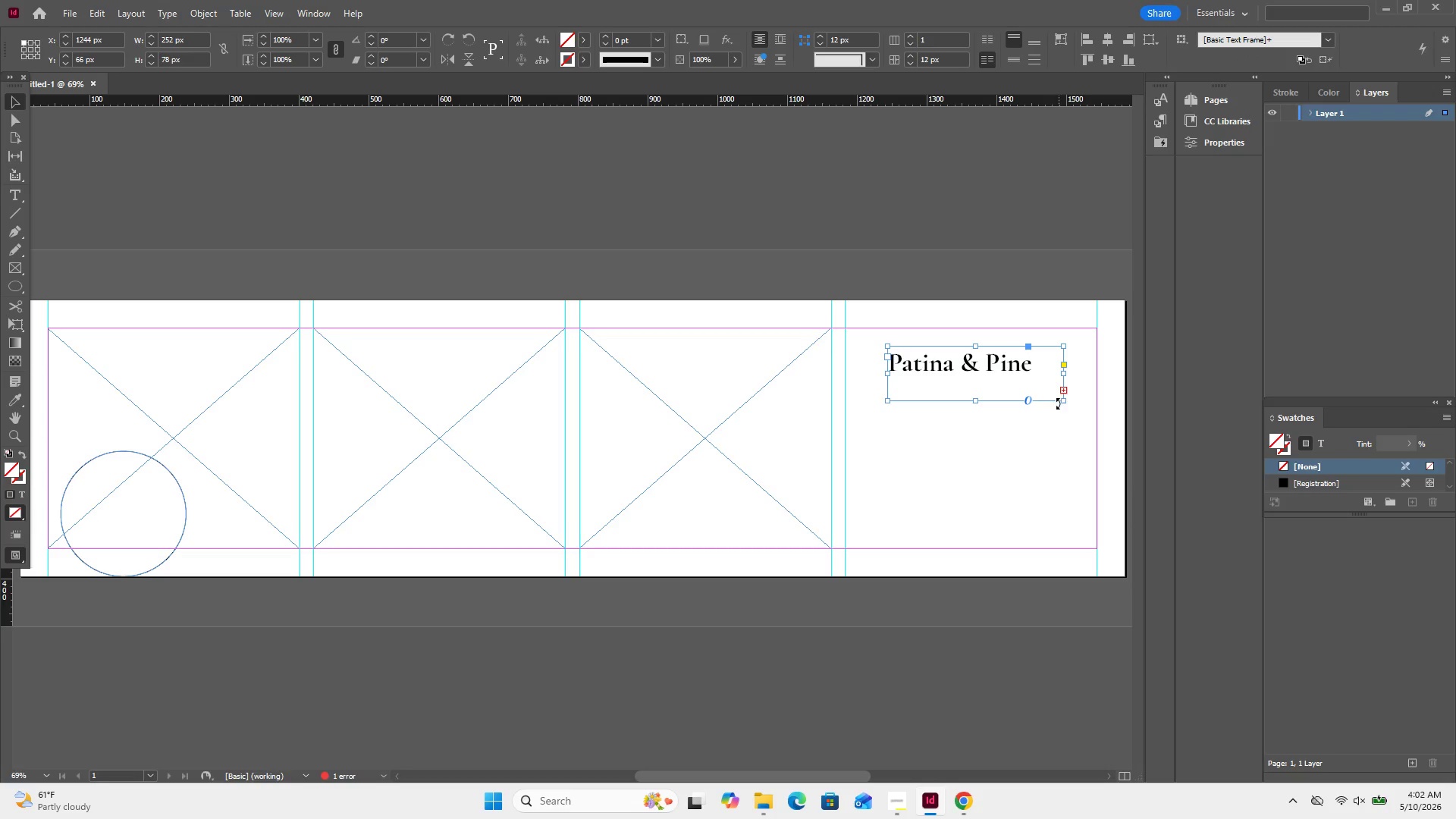 
left_click_drag(start_coordinate=[1065, 399], to_coordinate=[1100, 413])
 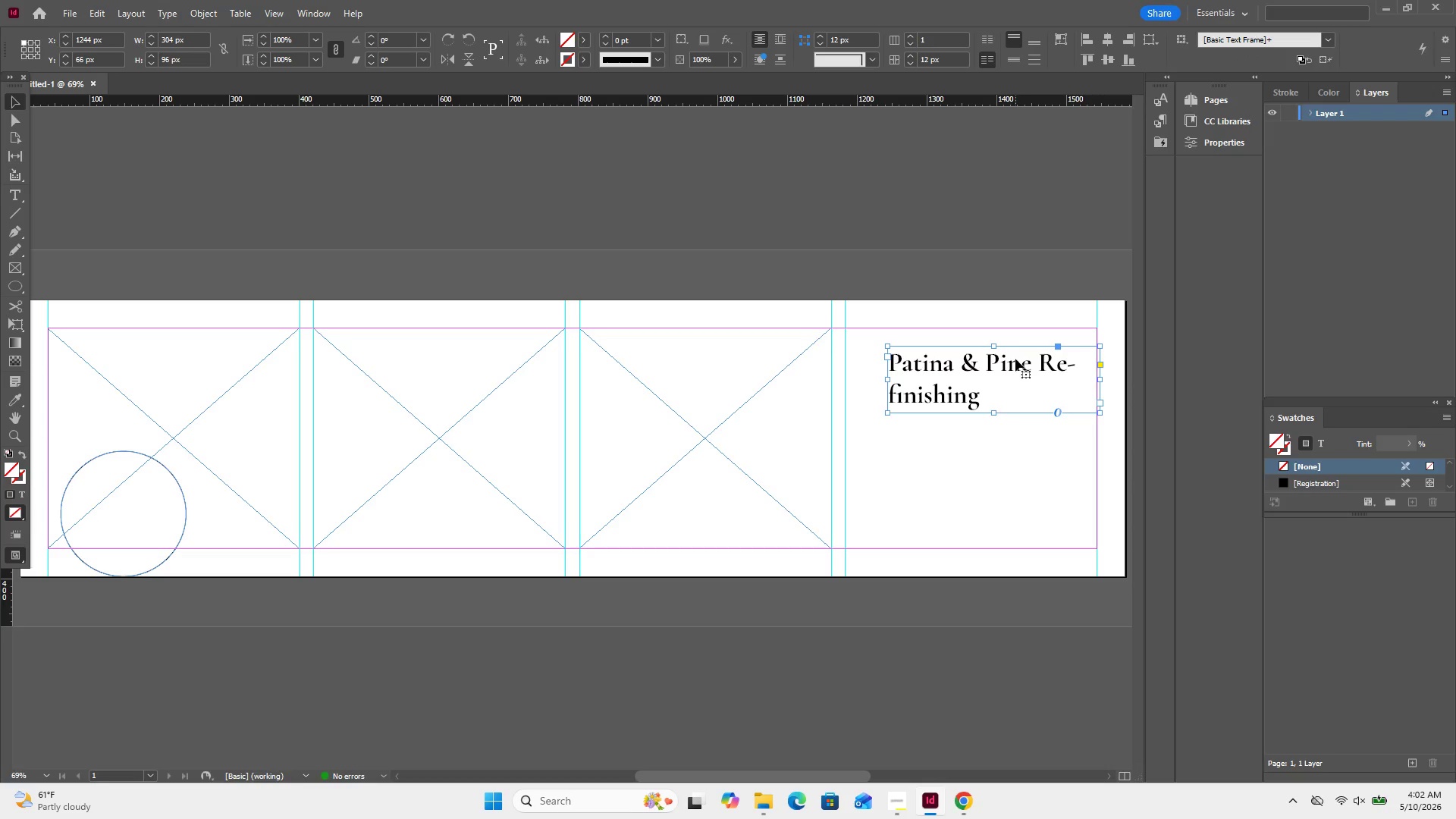 
left_click_drag(start_coordinate=[1004, 363], to_coordinate=[976, 366])
 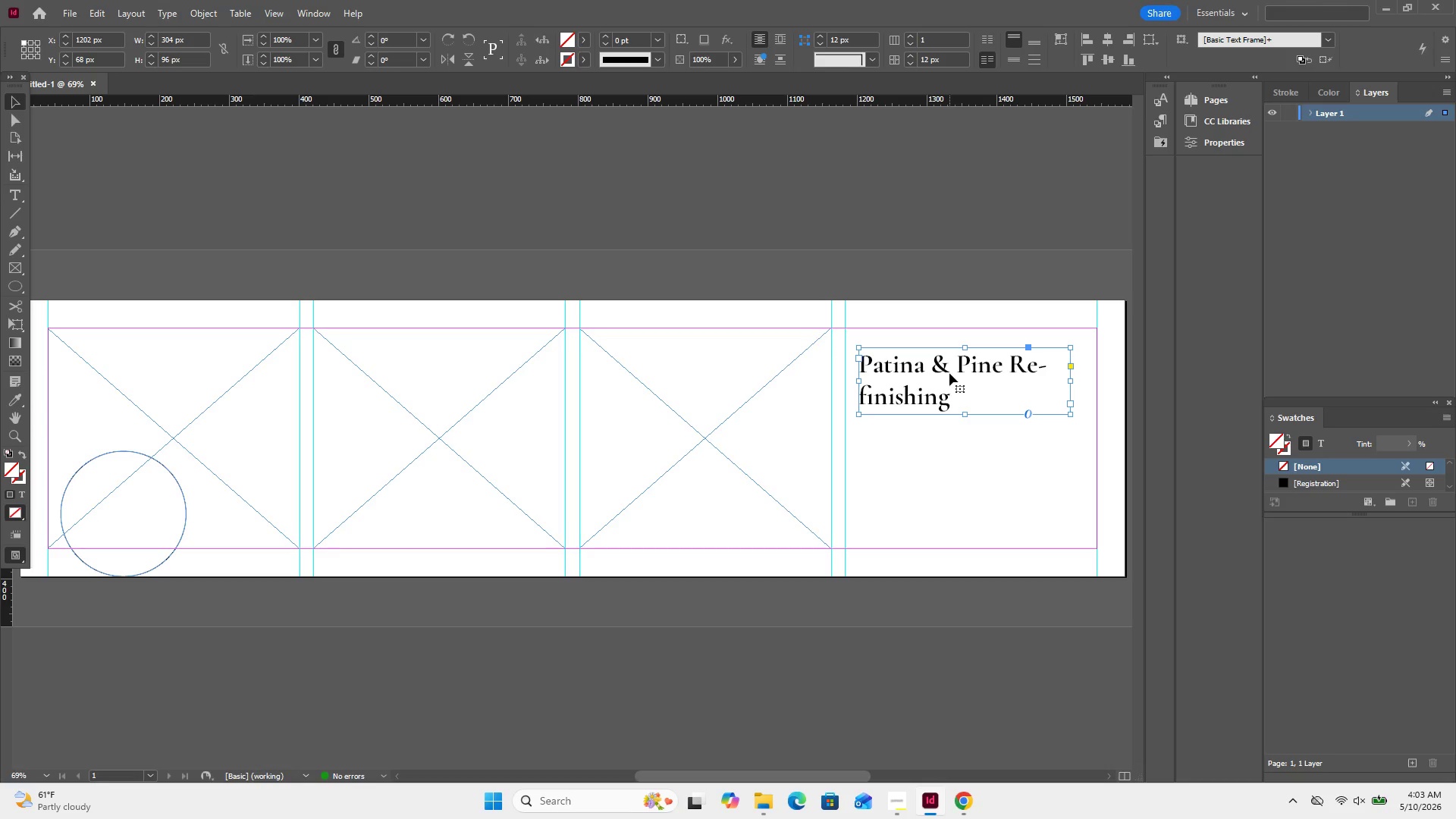 
wait(13.12)
 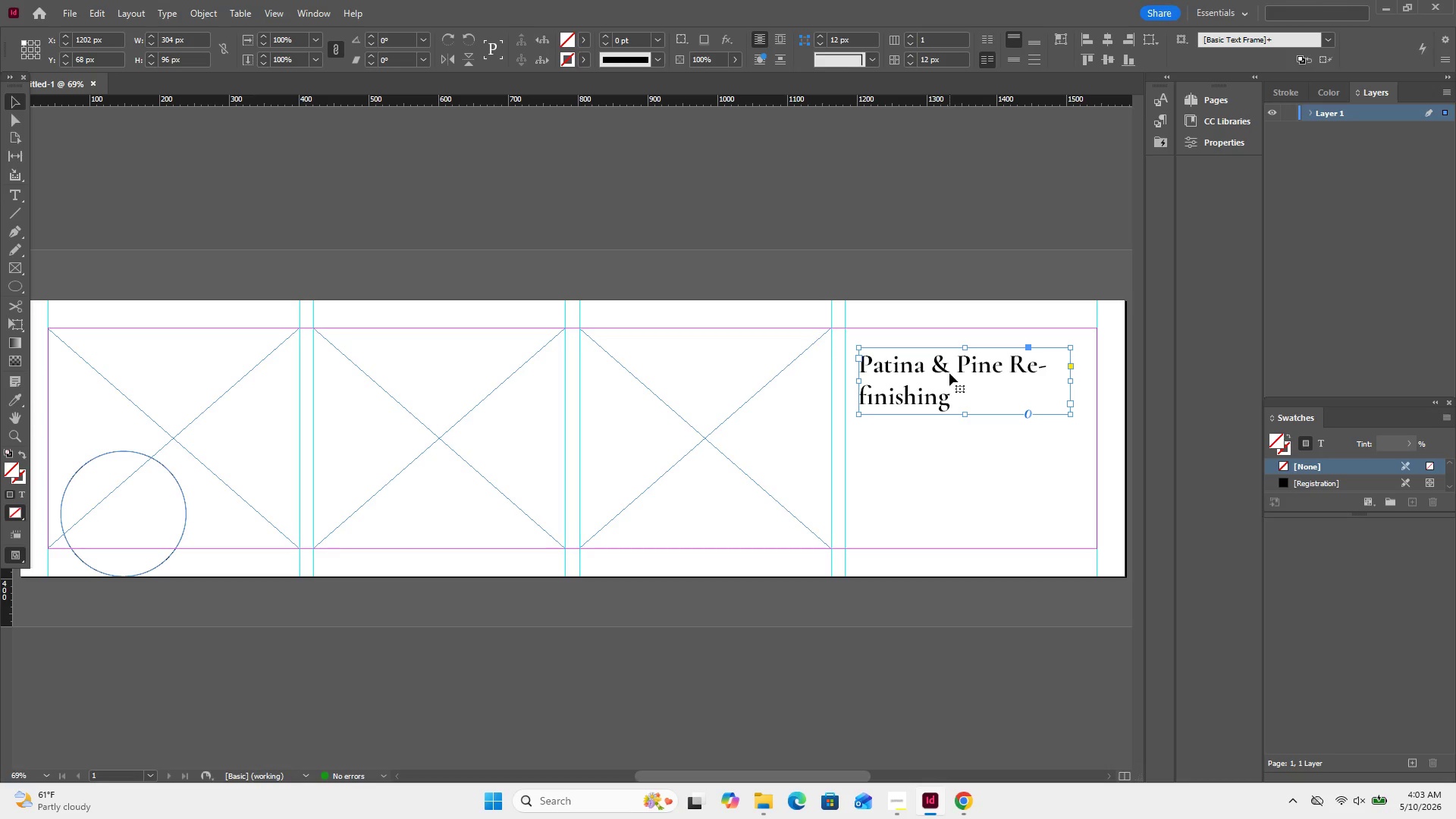 
left_click([940, 394])
 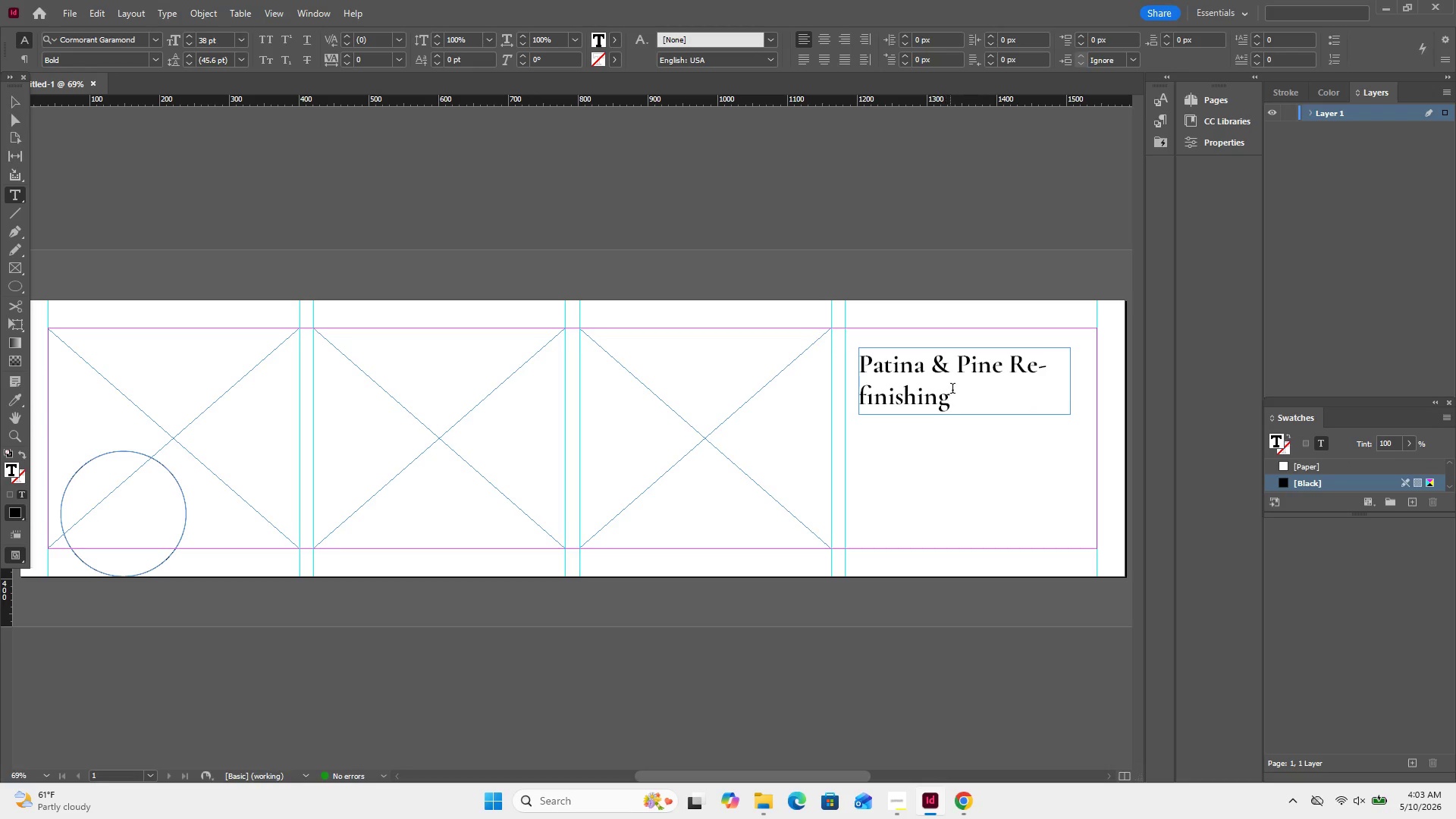 
left_click_drag(start_coordinate=[954, 390], to_coordinate=[1009, 368])
 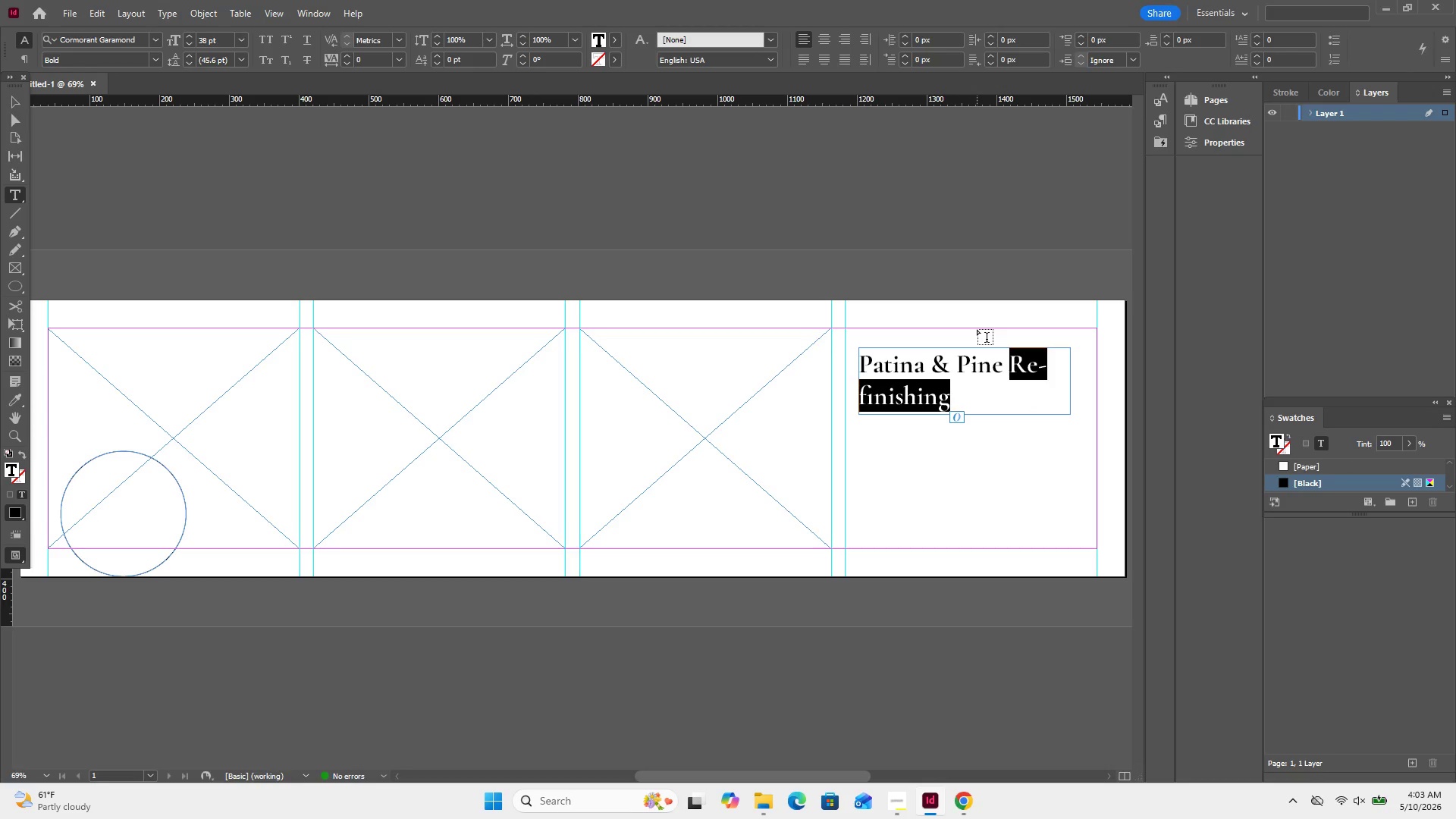 
key(Backspace)
 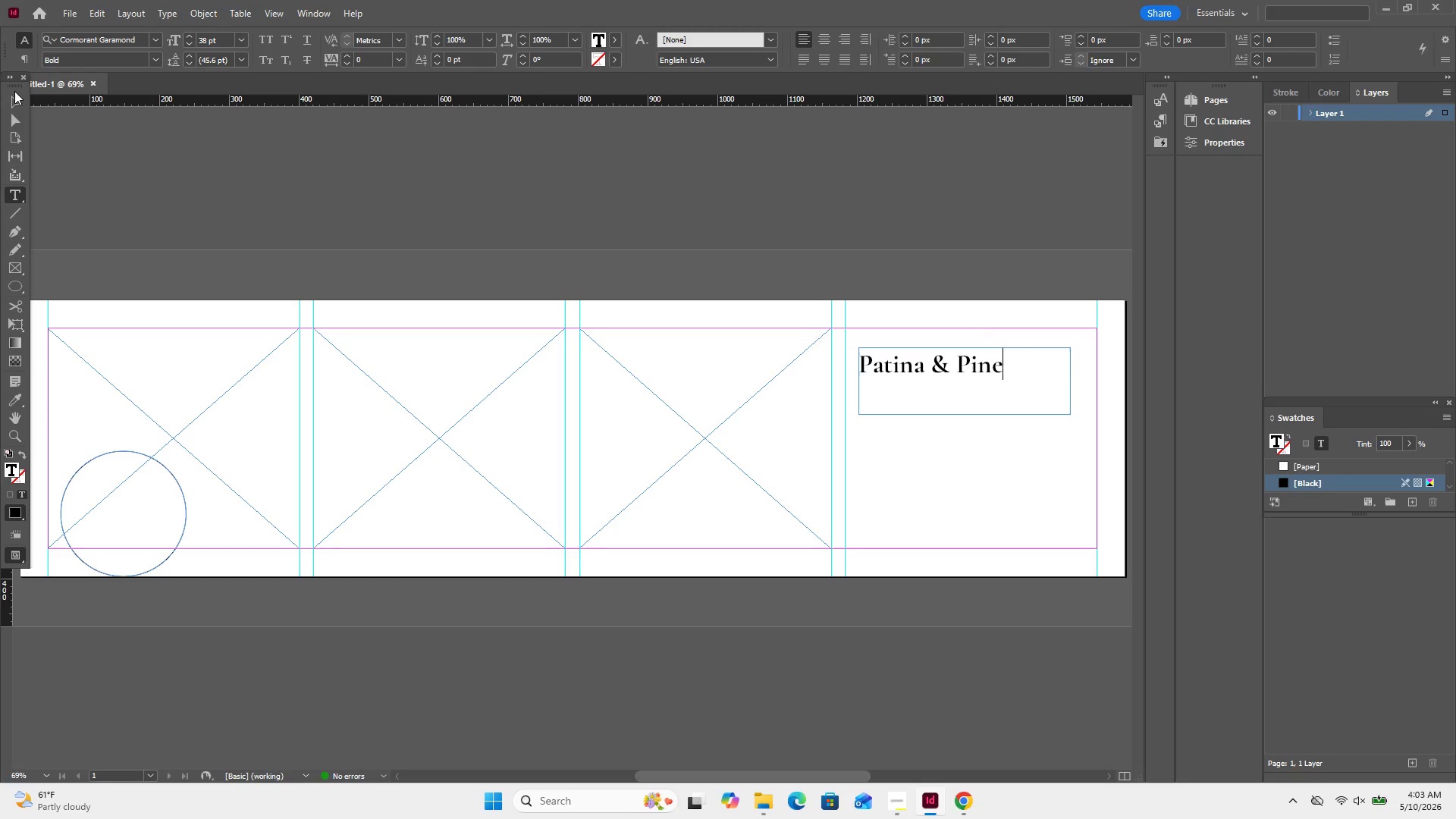 
left_click([20, 94])
 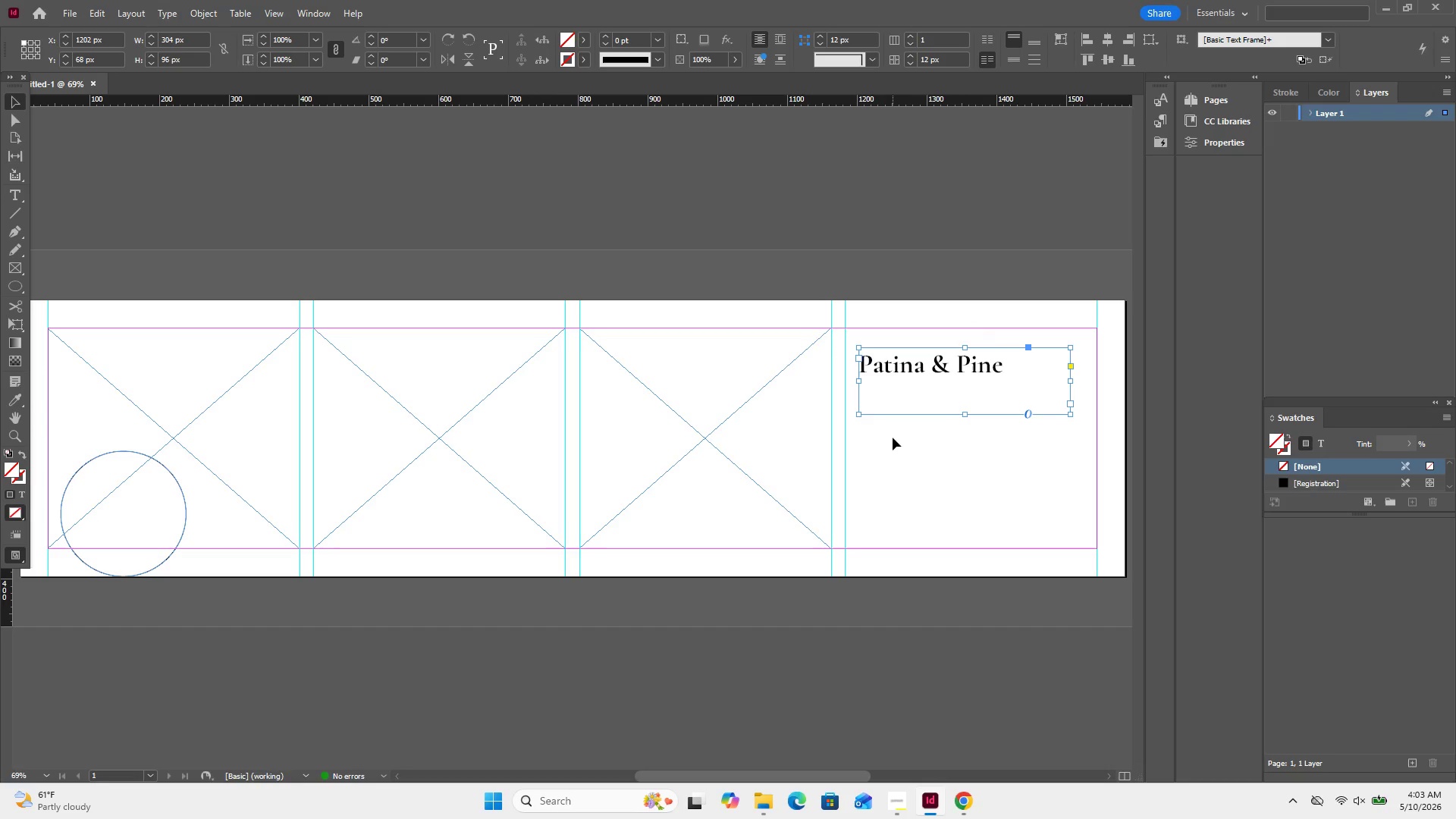 
wait(9.61)
 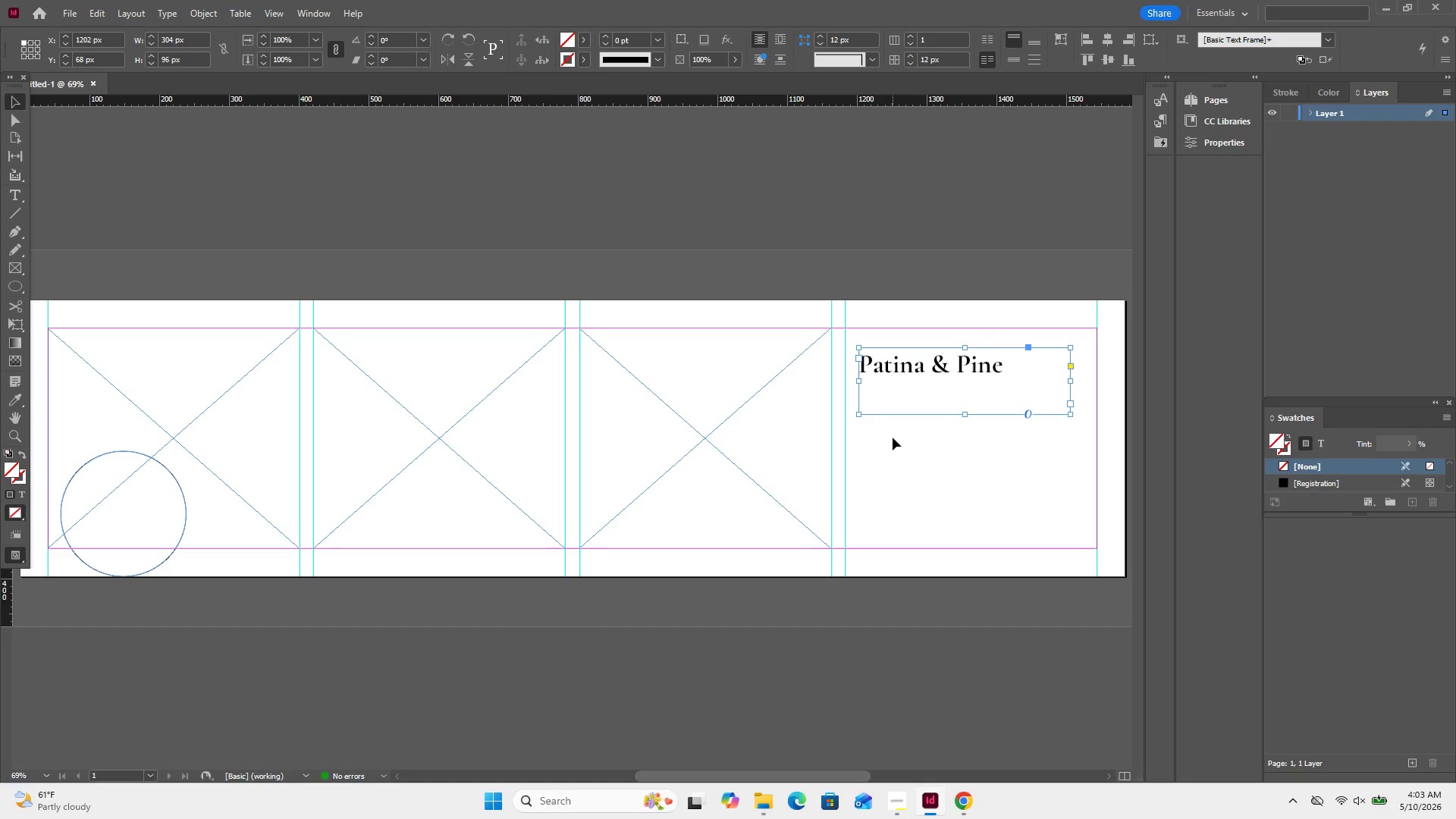 
left_click_drag(start_coordinate=[964, 415], to_coordinate=[973, 380])
 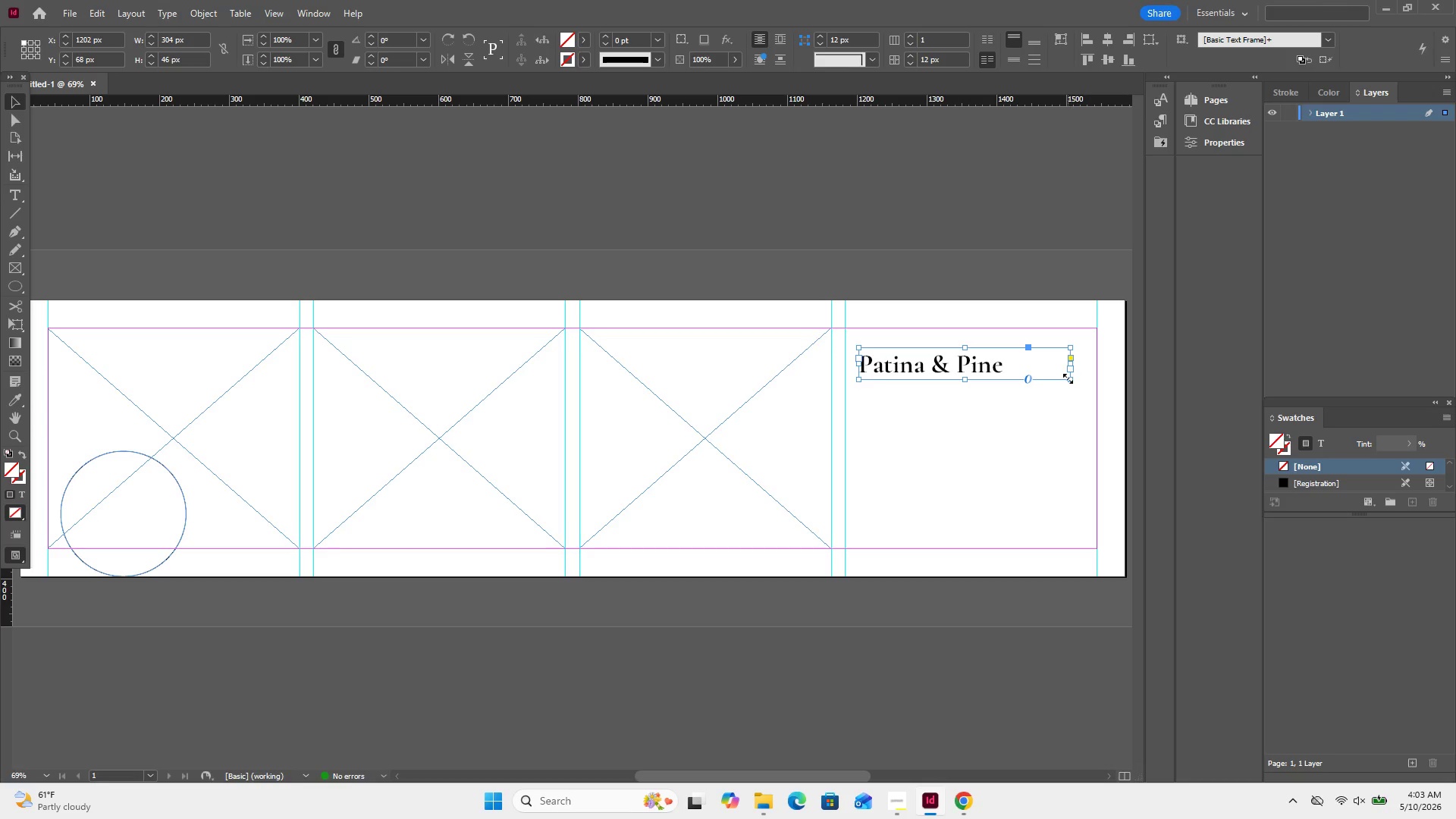 
left_click_drag(start_coordinate=[1068, 378], to_coordinate=[1007, 380])
 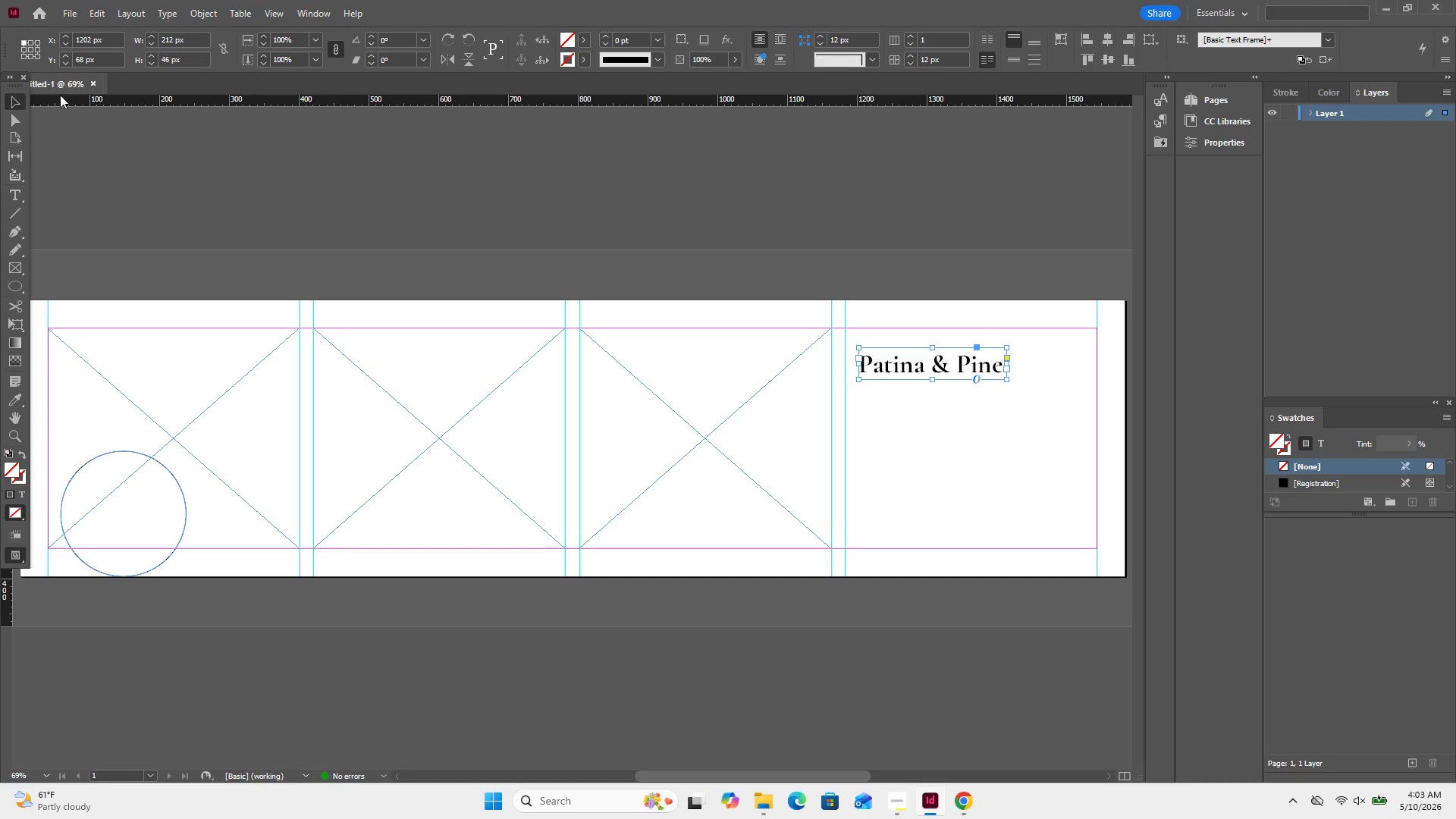 
left_click([211, 176])
 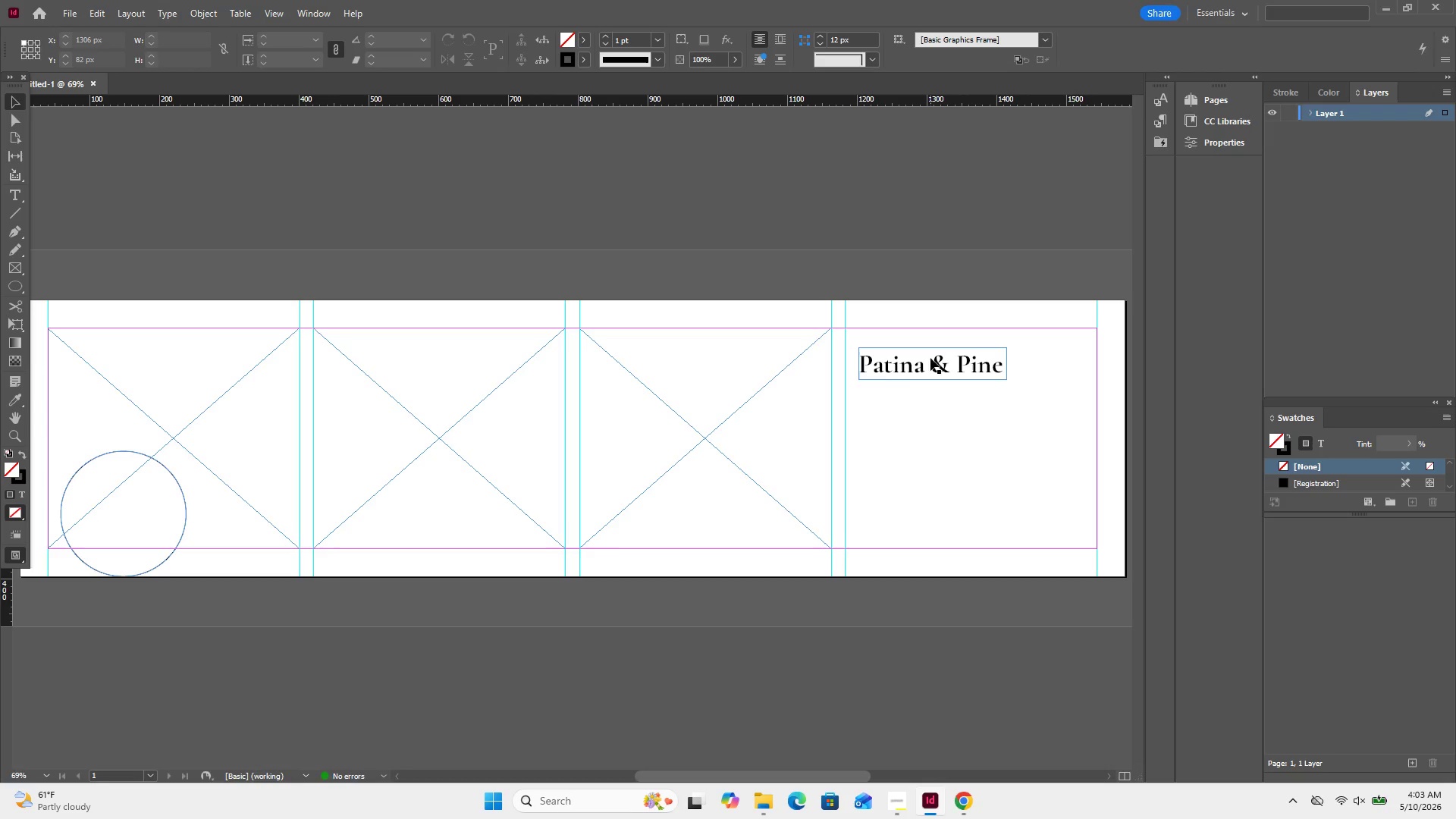 
left_click_drag(start_coordinate=[937, 369], to_coordinate=[977, 390])
 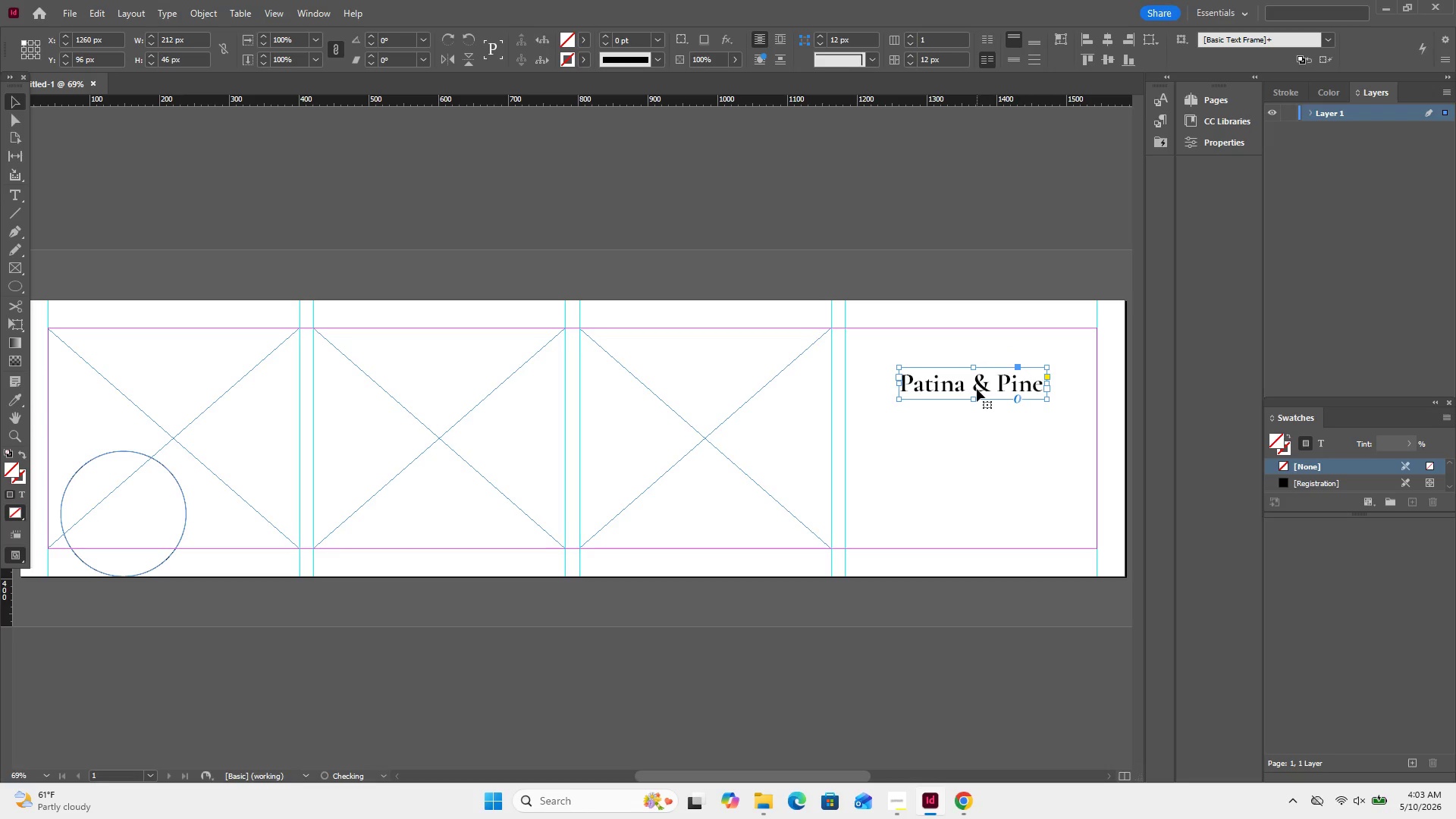 
left_click_drag(start_coordinate=[977, 389], to_coordinate=[978, 375])
 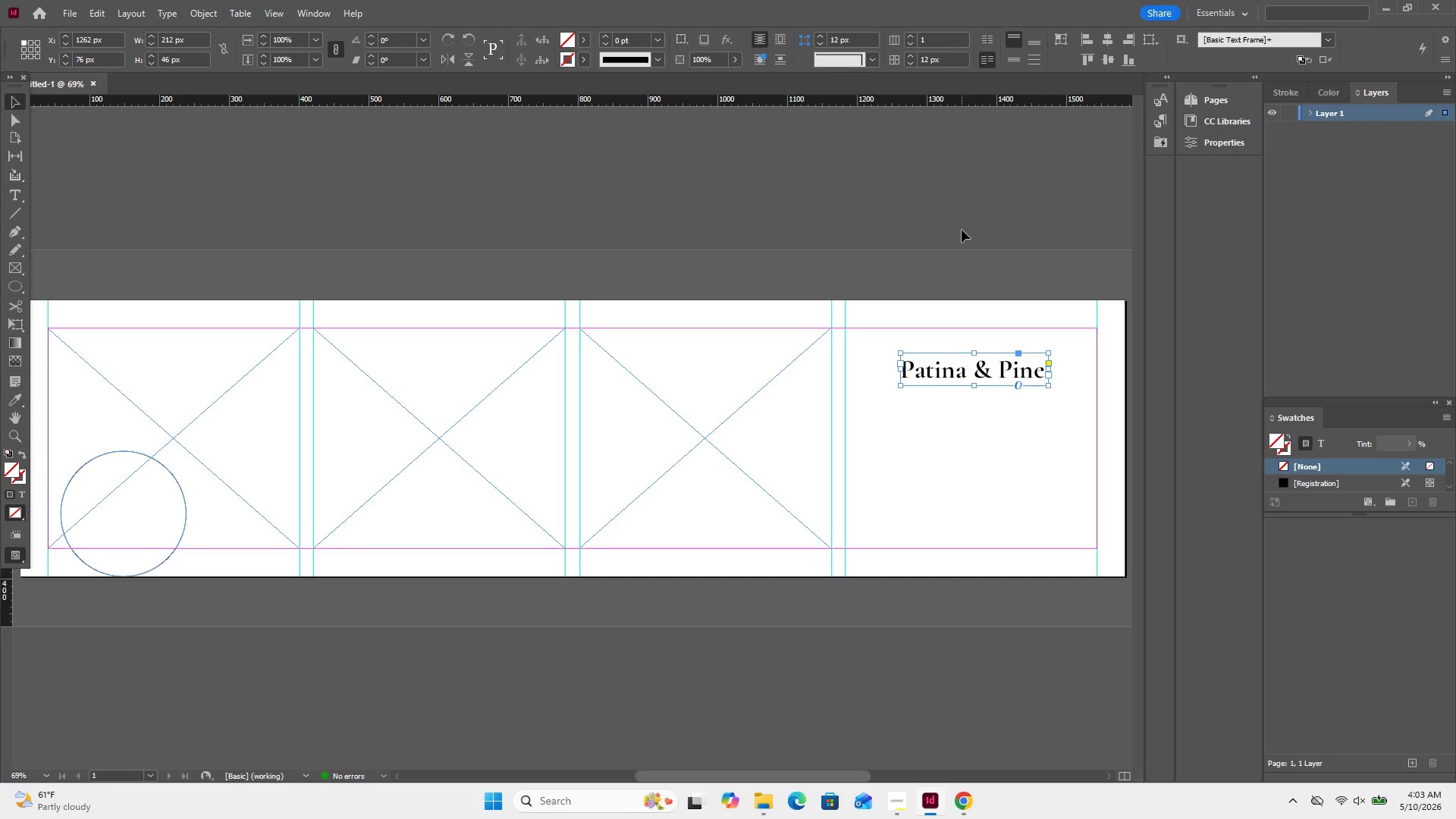 
left_click_drag(start_coordinate=[962, 254], to_coordinate=[955, 415])
 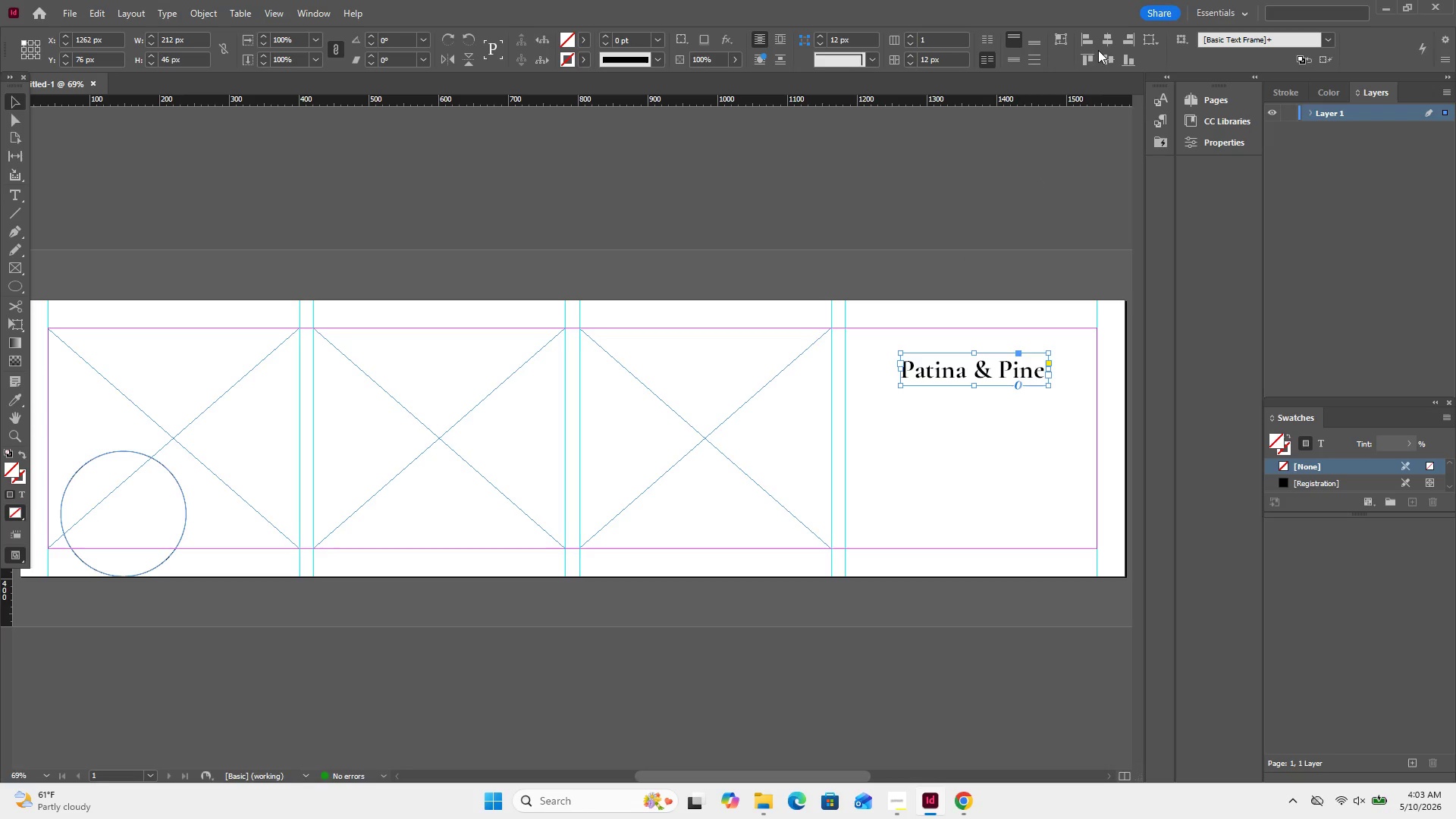 
left_click([1109, 43])
 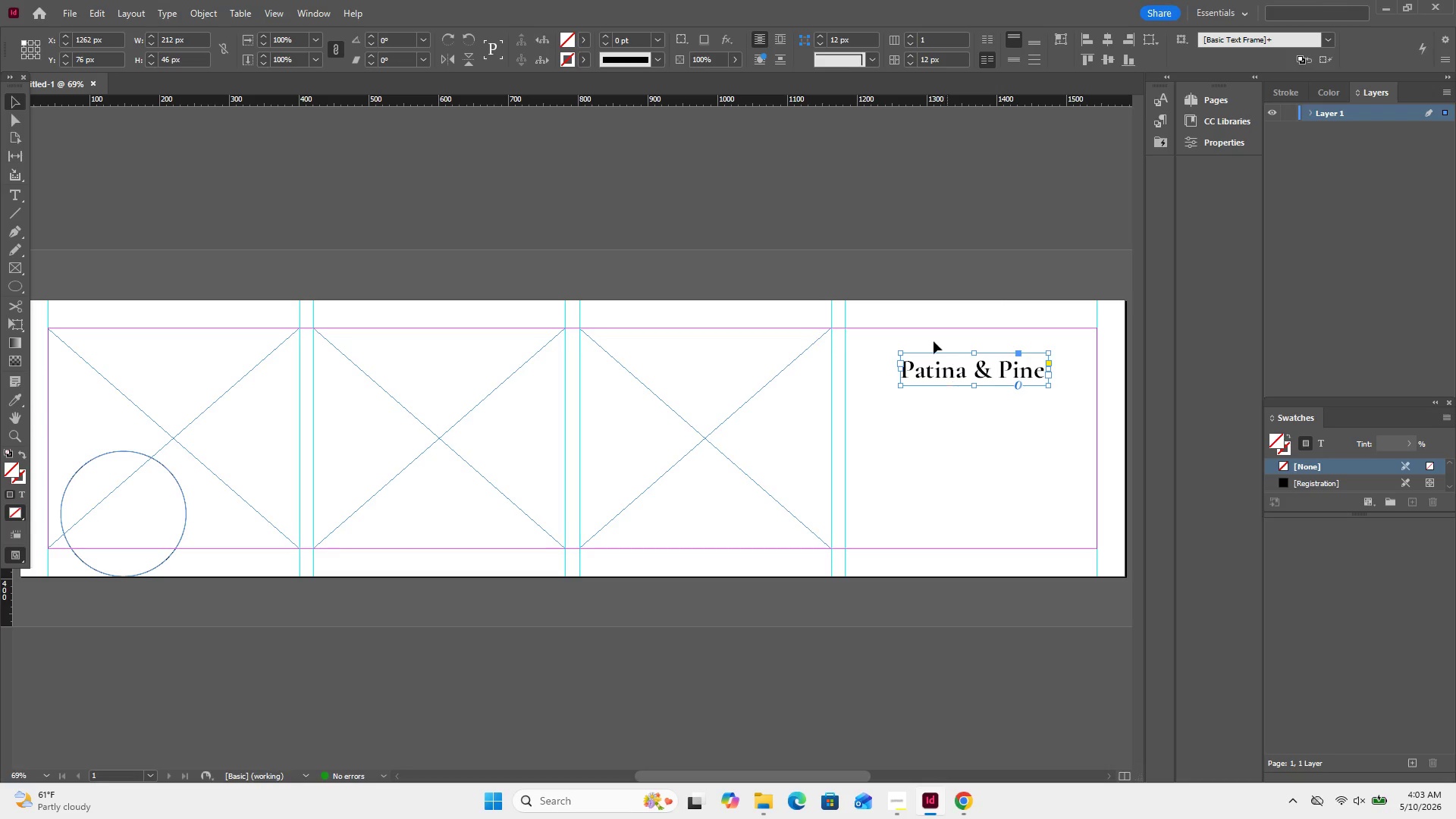 
wait(13.7)
 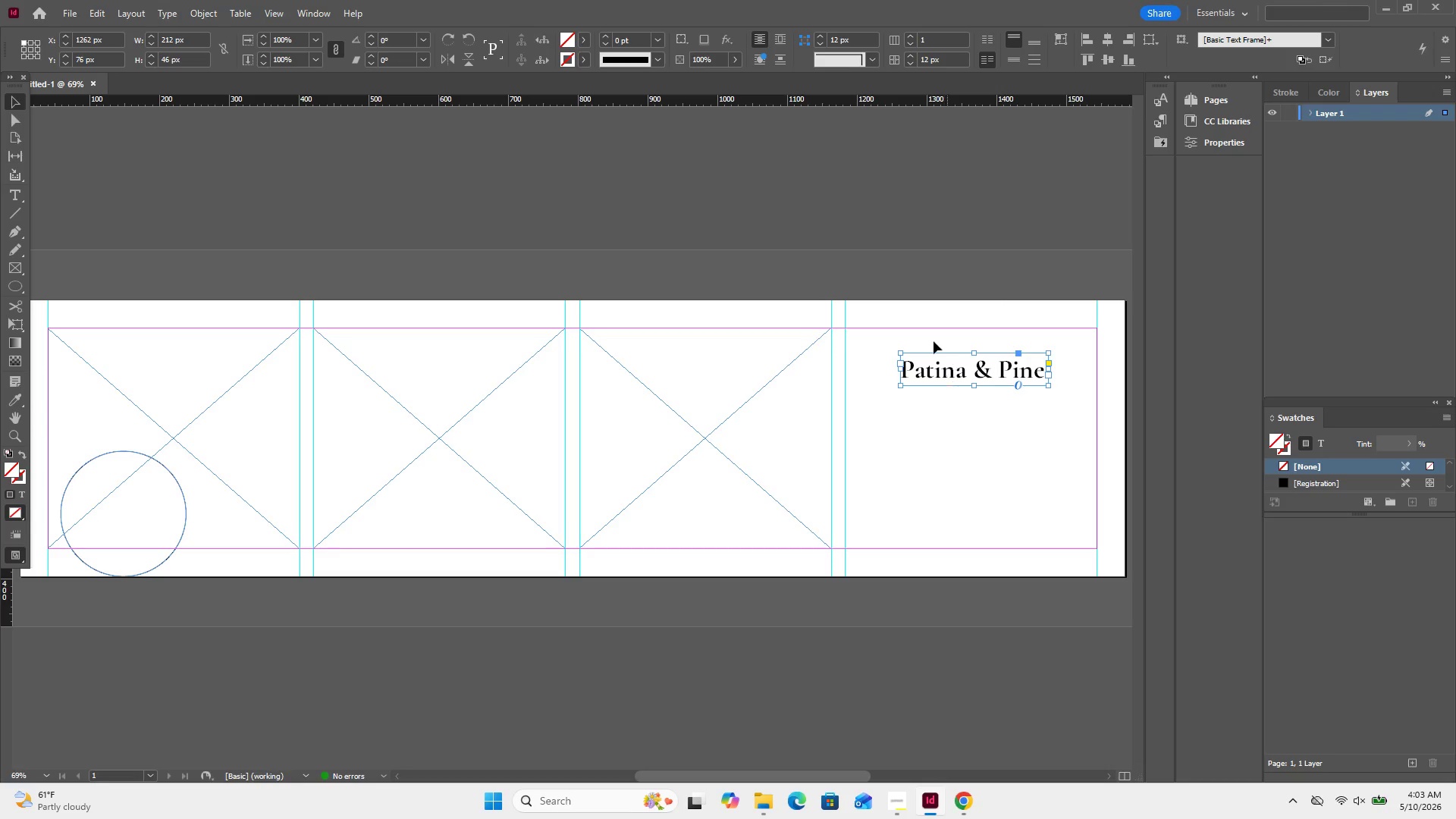 
left_click([958, 803])
 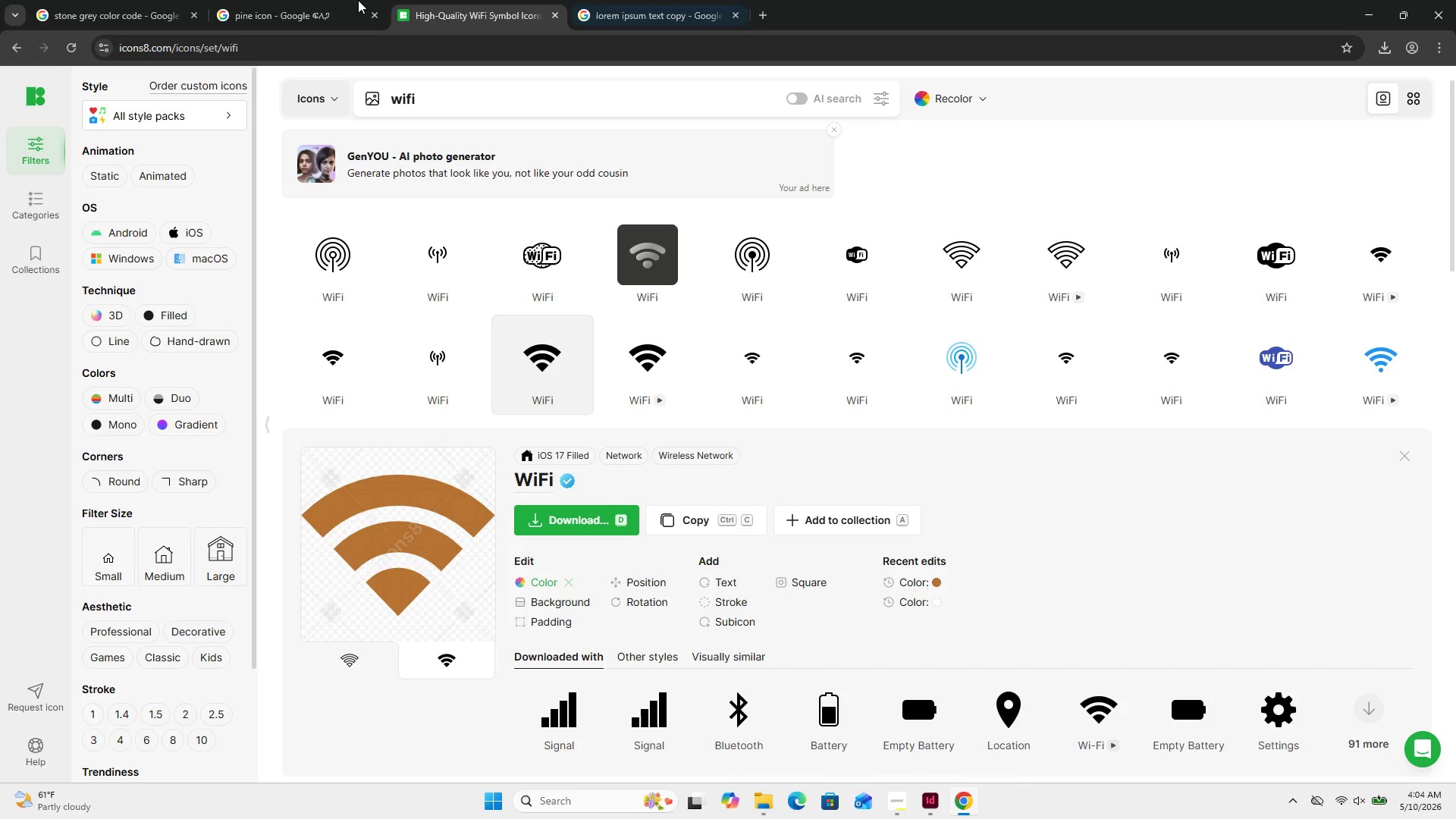 
left_click([318, 0])
 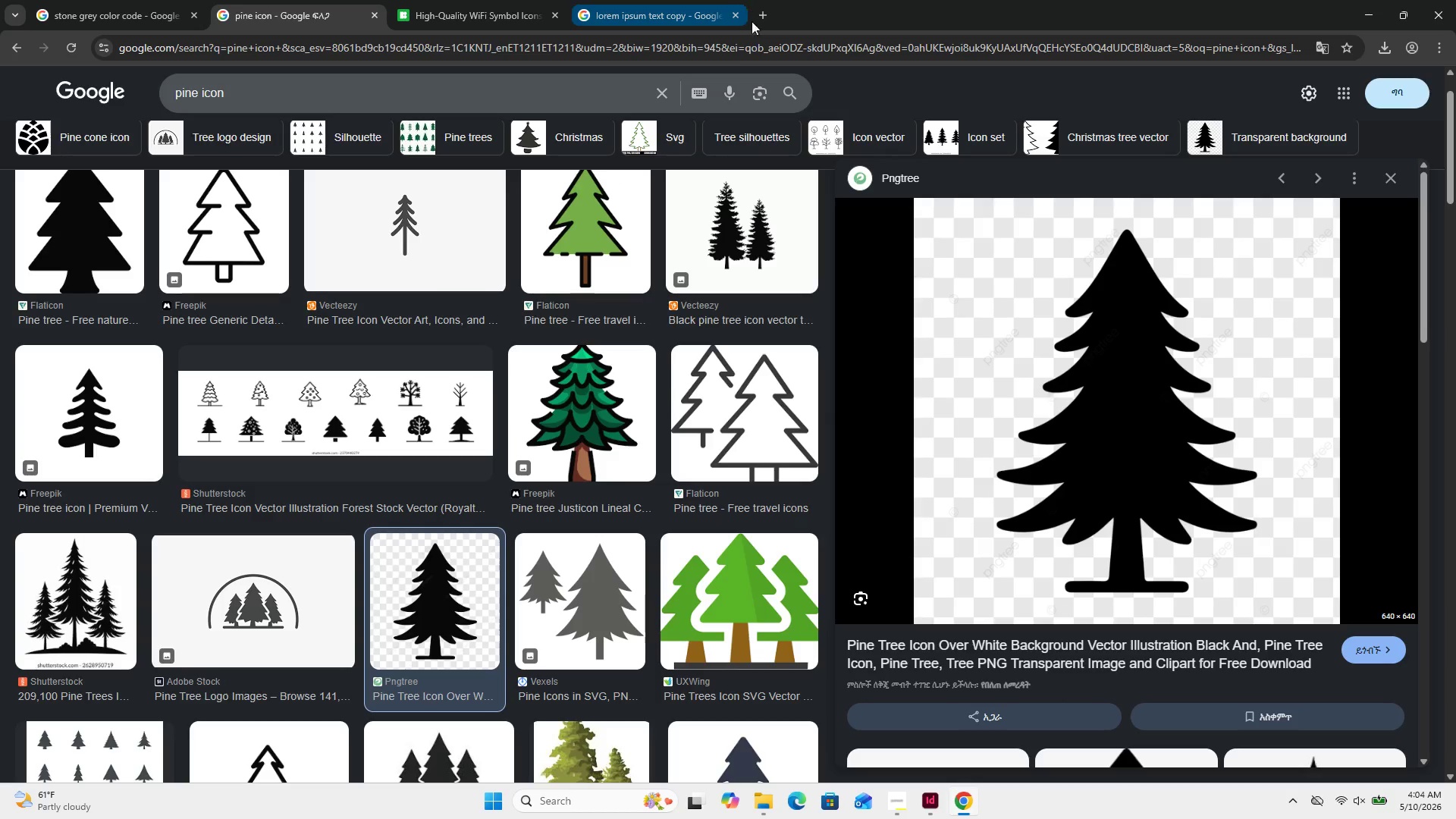 
left_click([768, 19])
 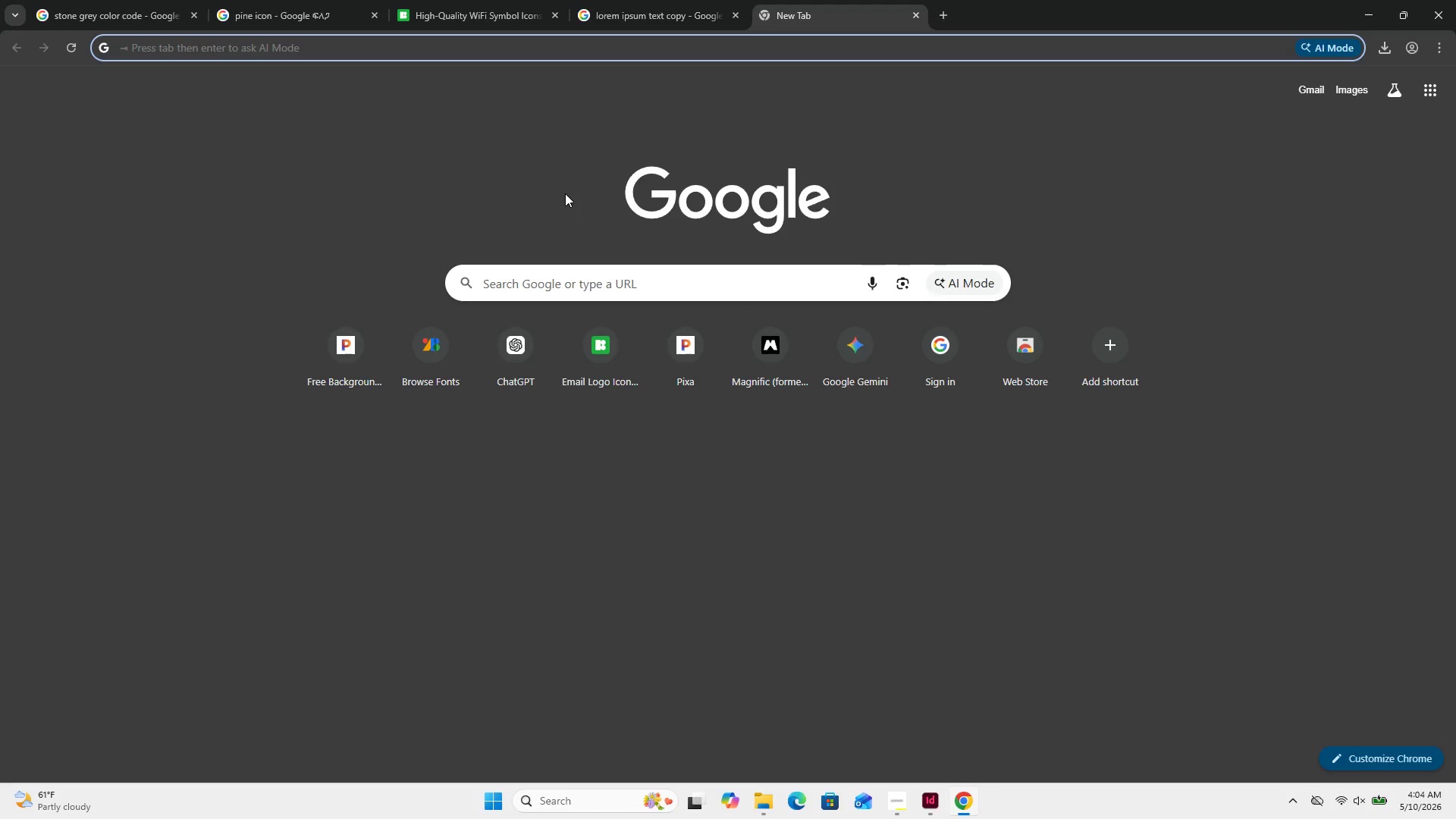 
type(deep char)
 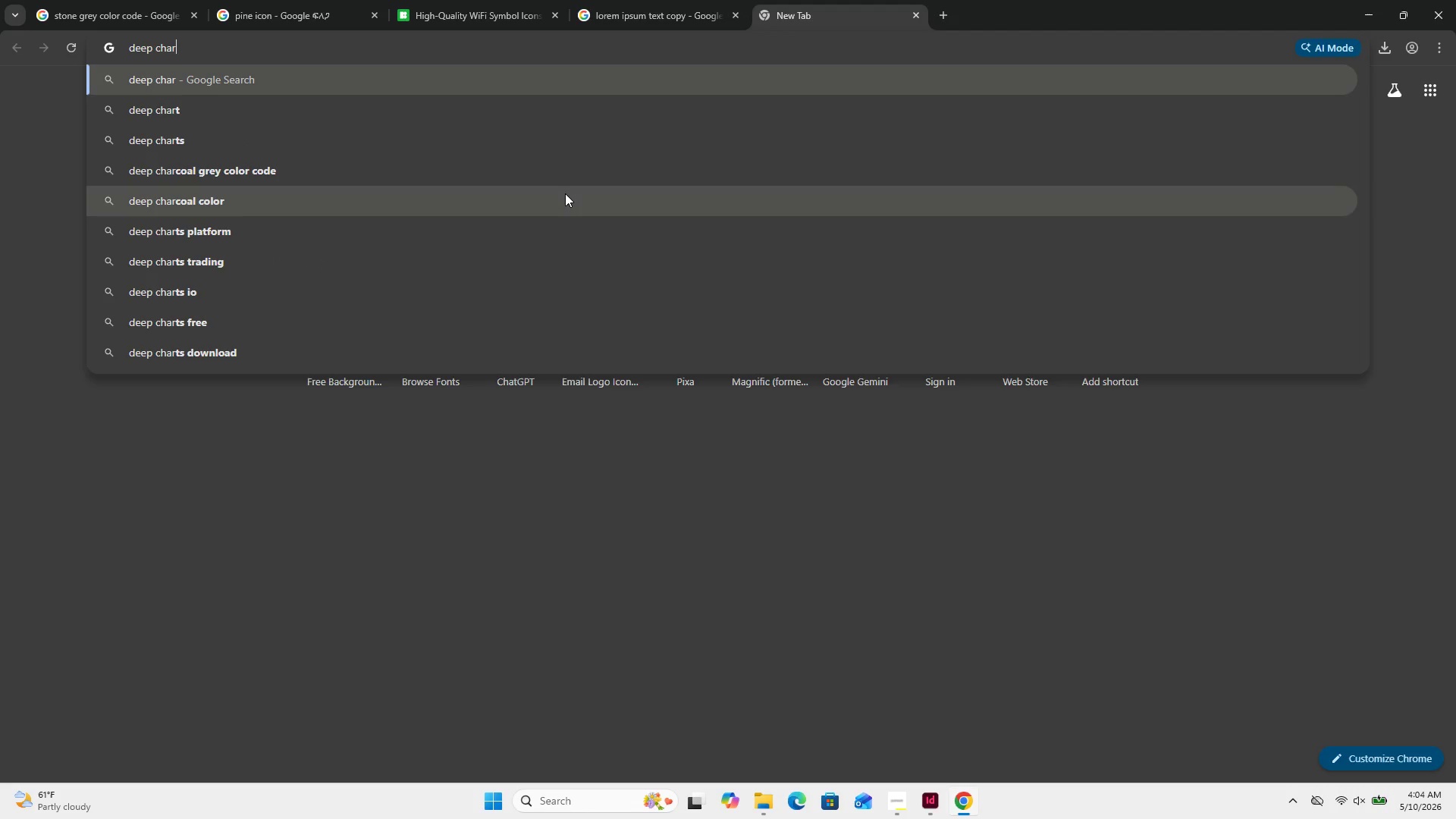 
left_click([565, 193])
 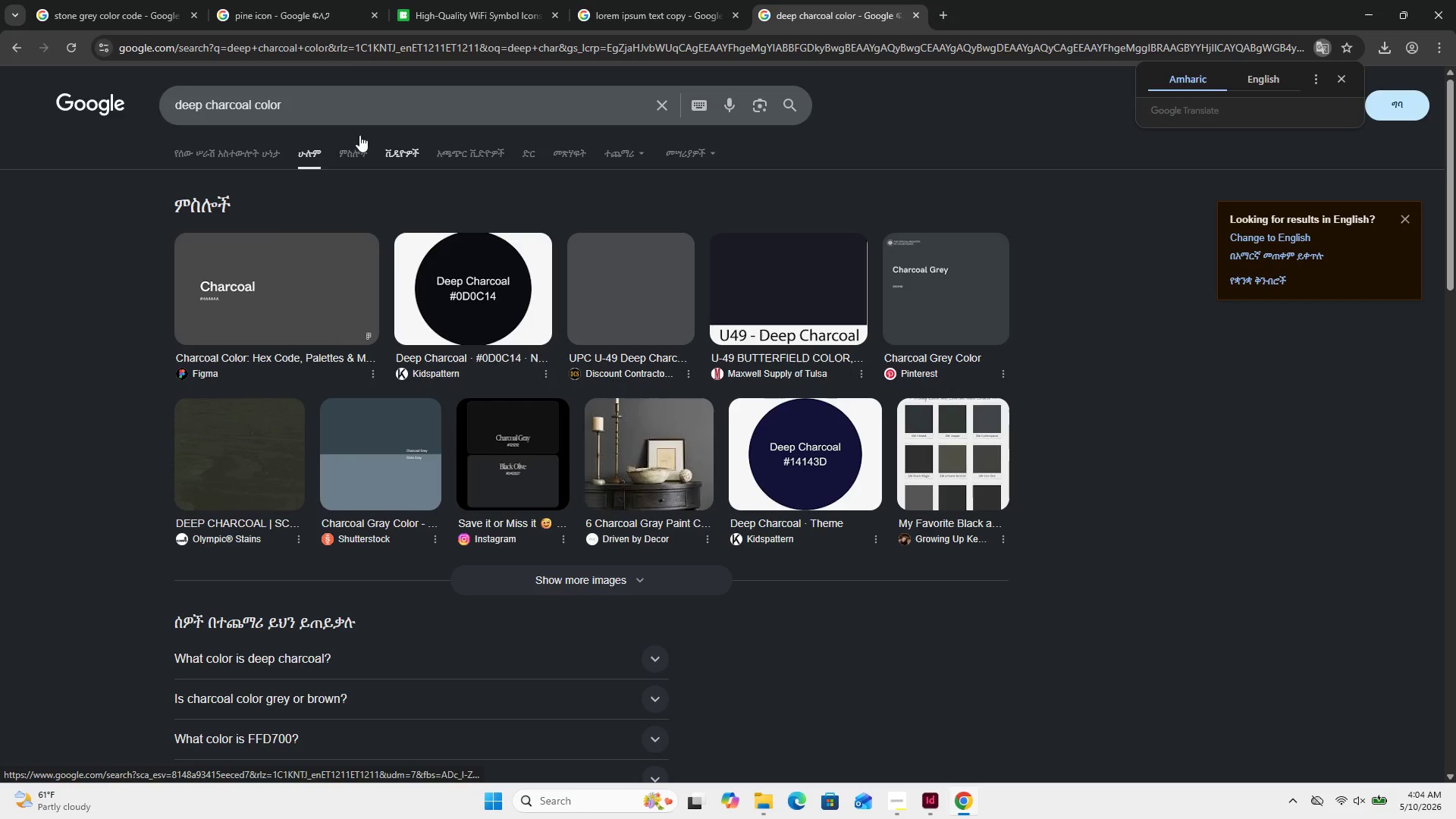 
scroll: coordinate [563, 447], scroll_direction: down, amount: 3.0
 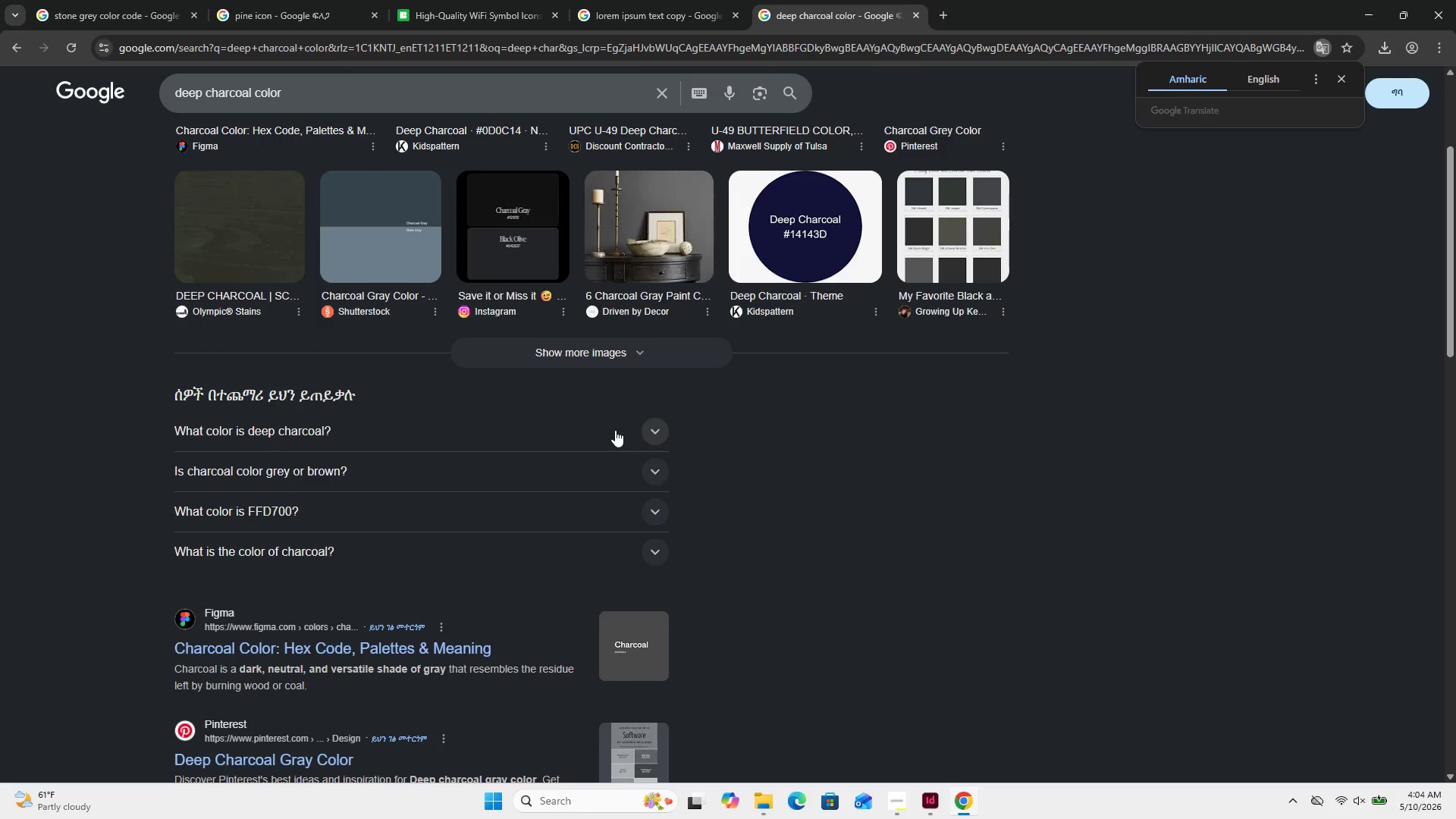 
left_click([618, 429])
 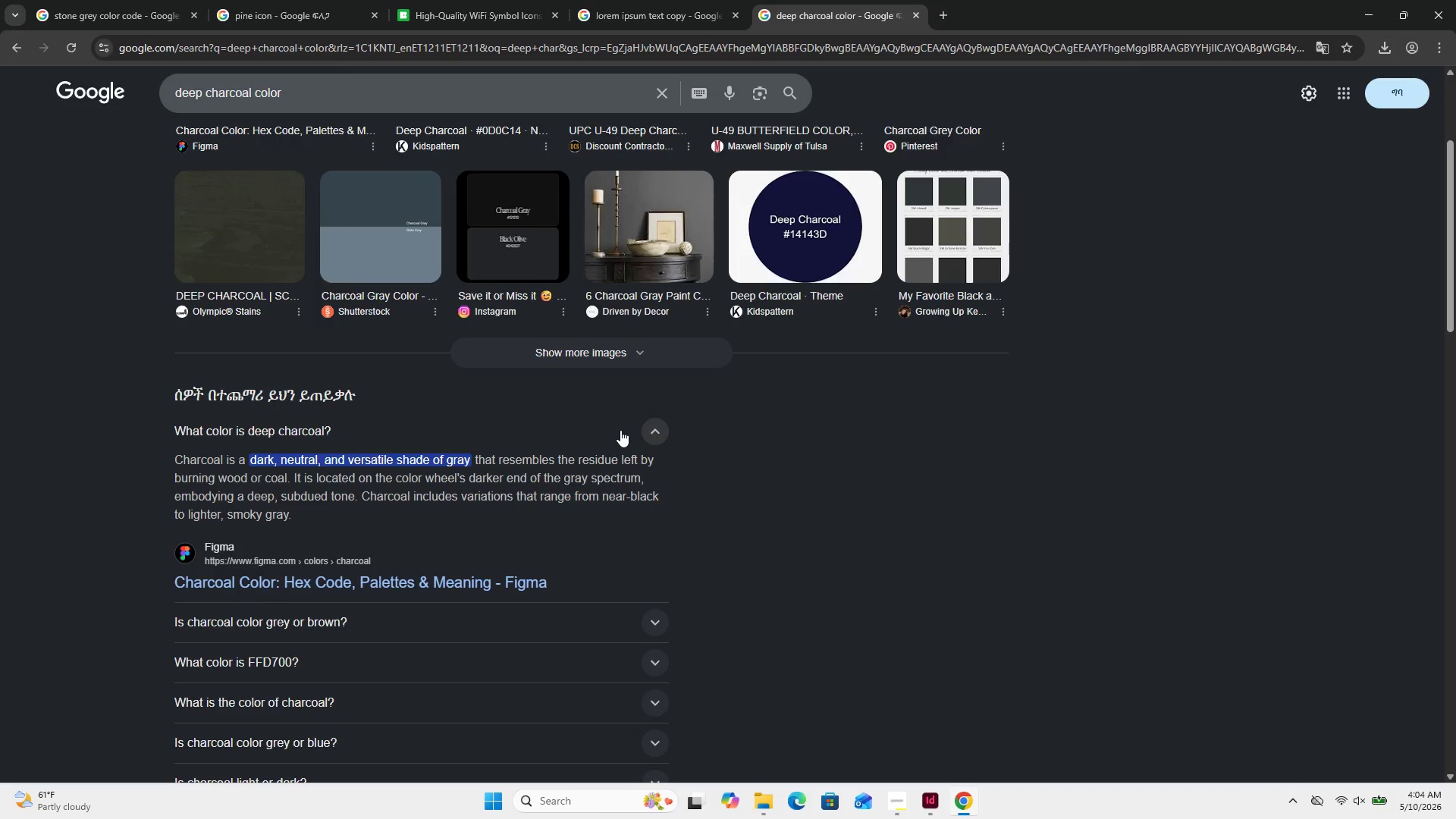 
wait(10.25)
 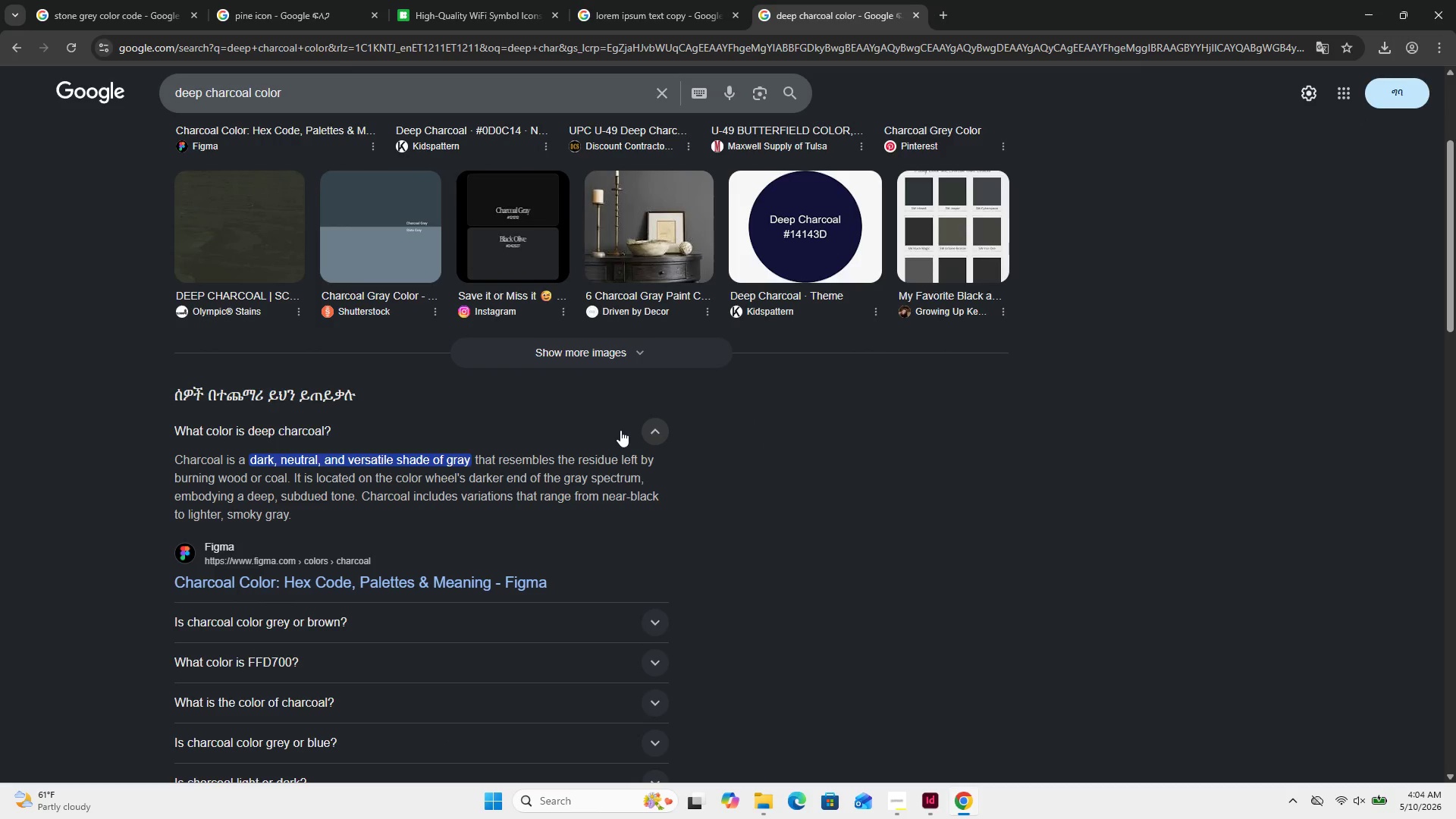 
scroll: coordinate [612, 473], scroll_direction: down, amount: 3.0
 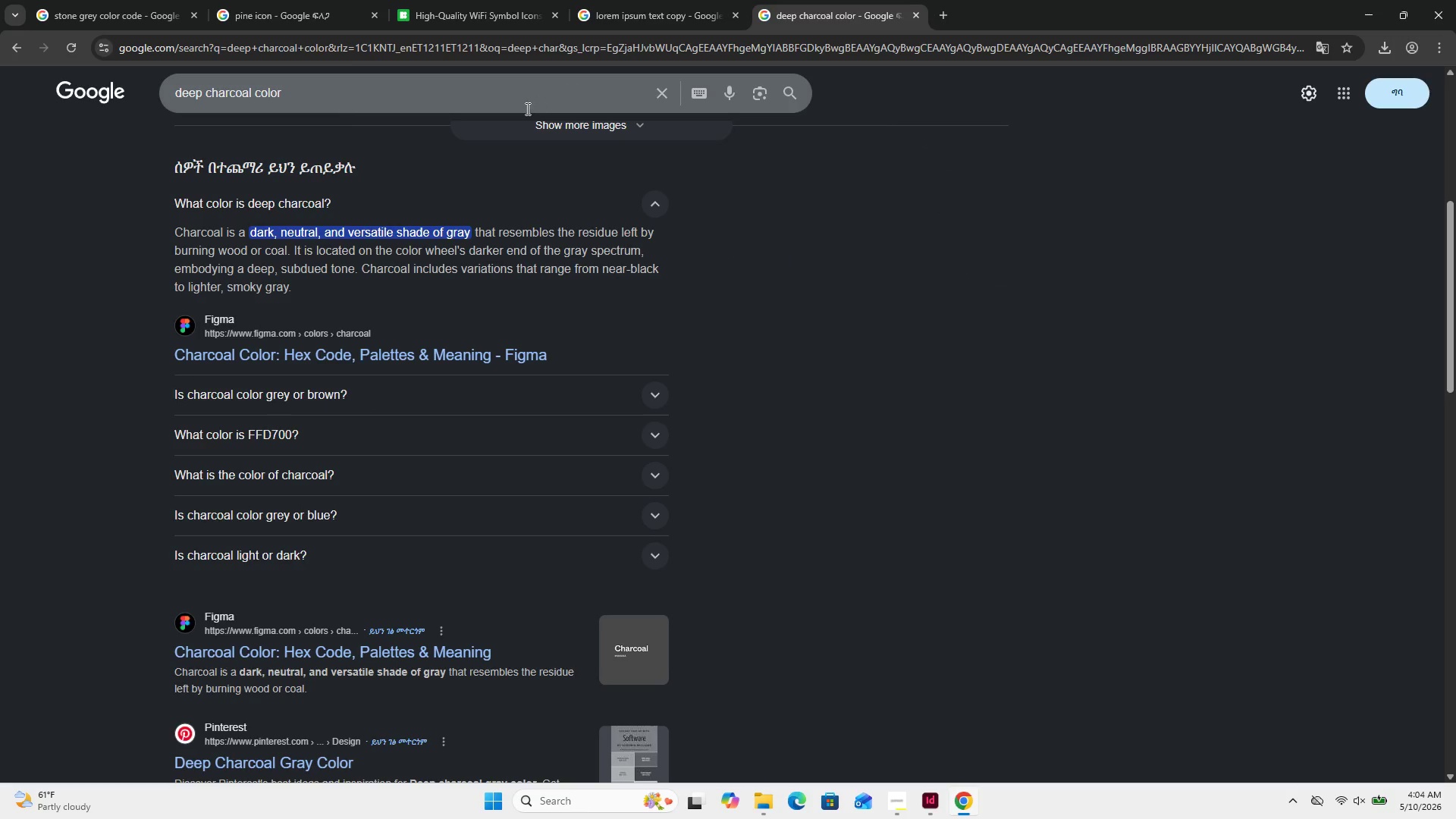 
left_click([449, 87])
 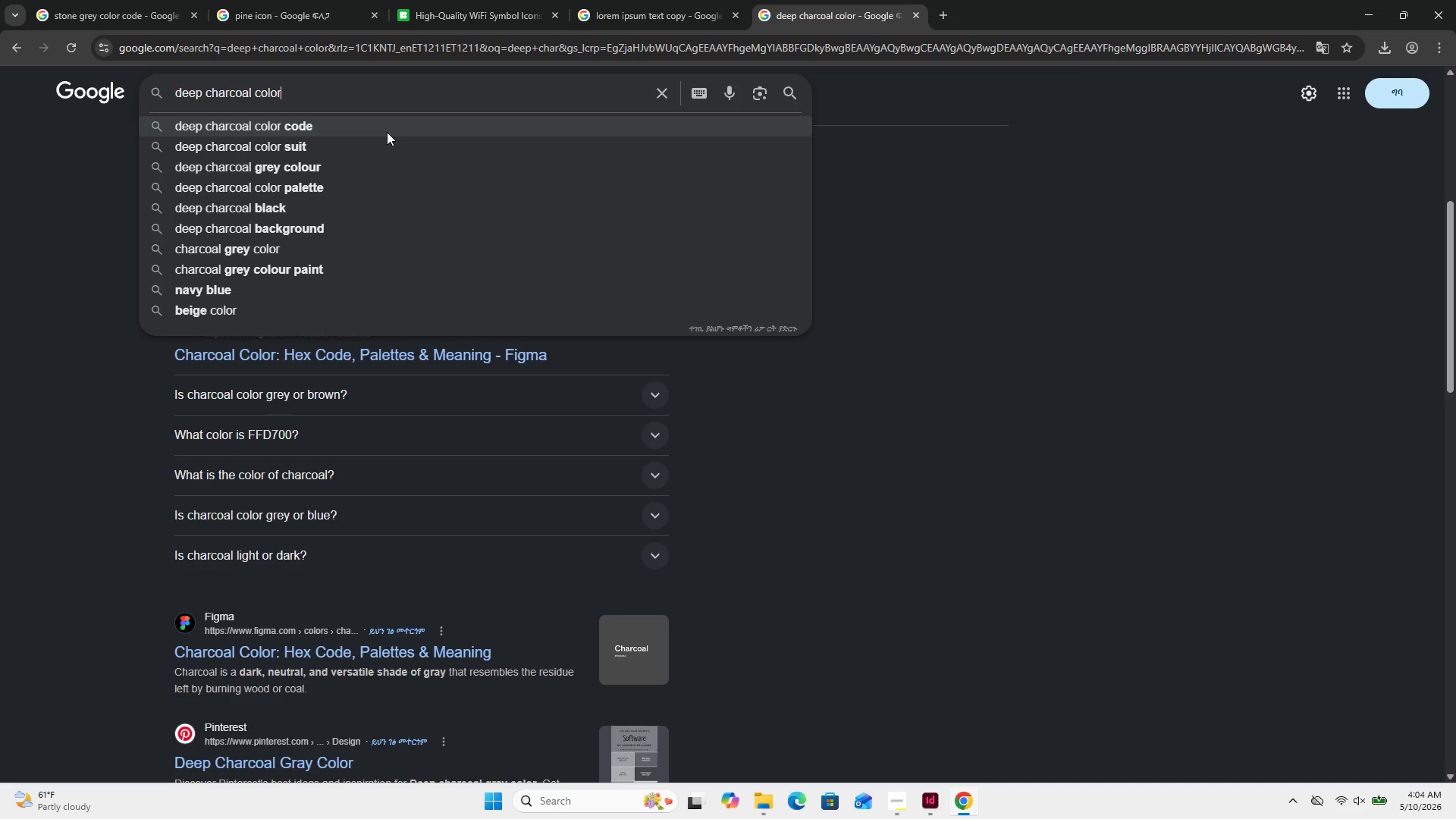 
left_click([387, 132])
 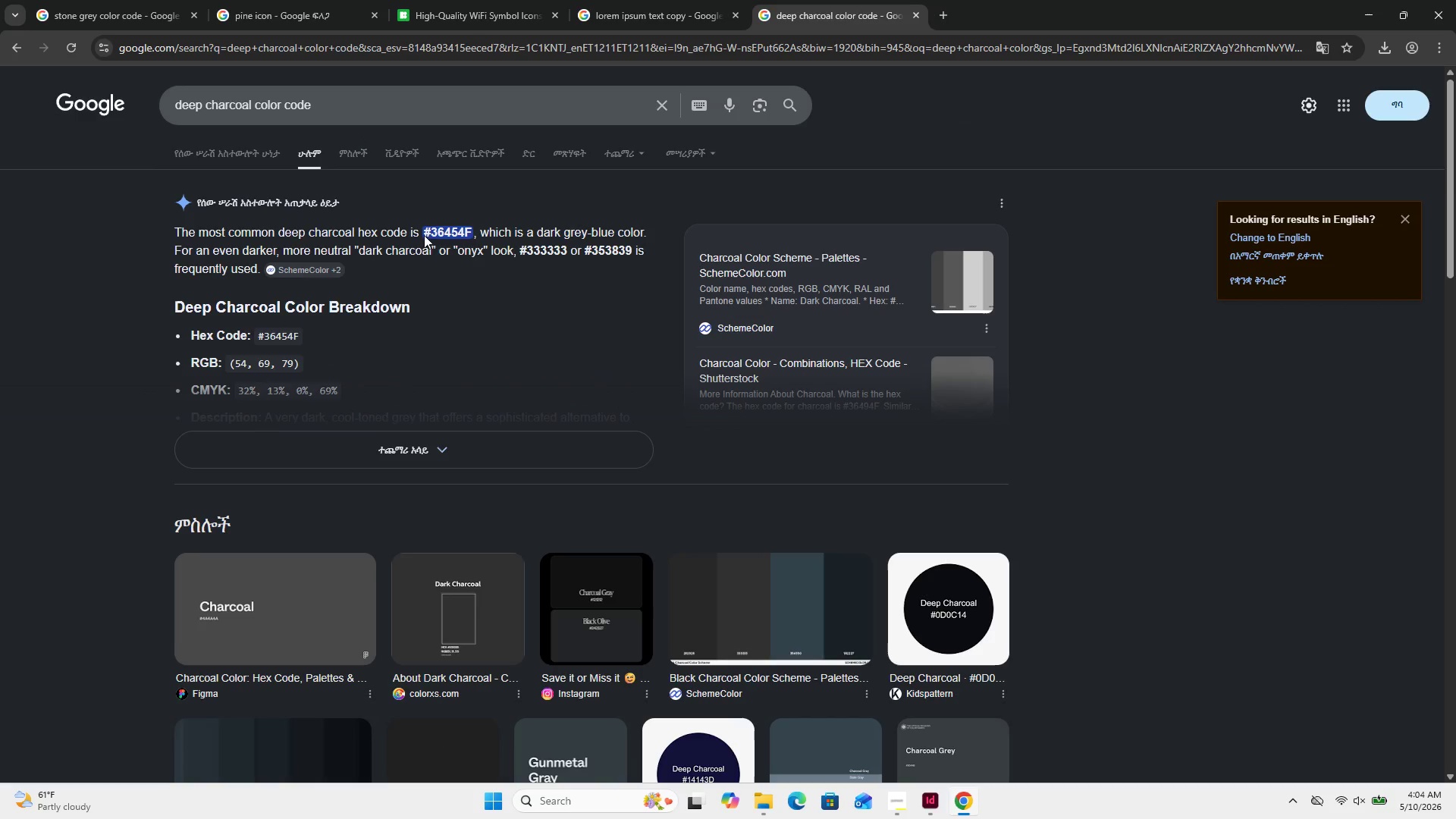 
double_click([431, 226])
 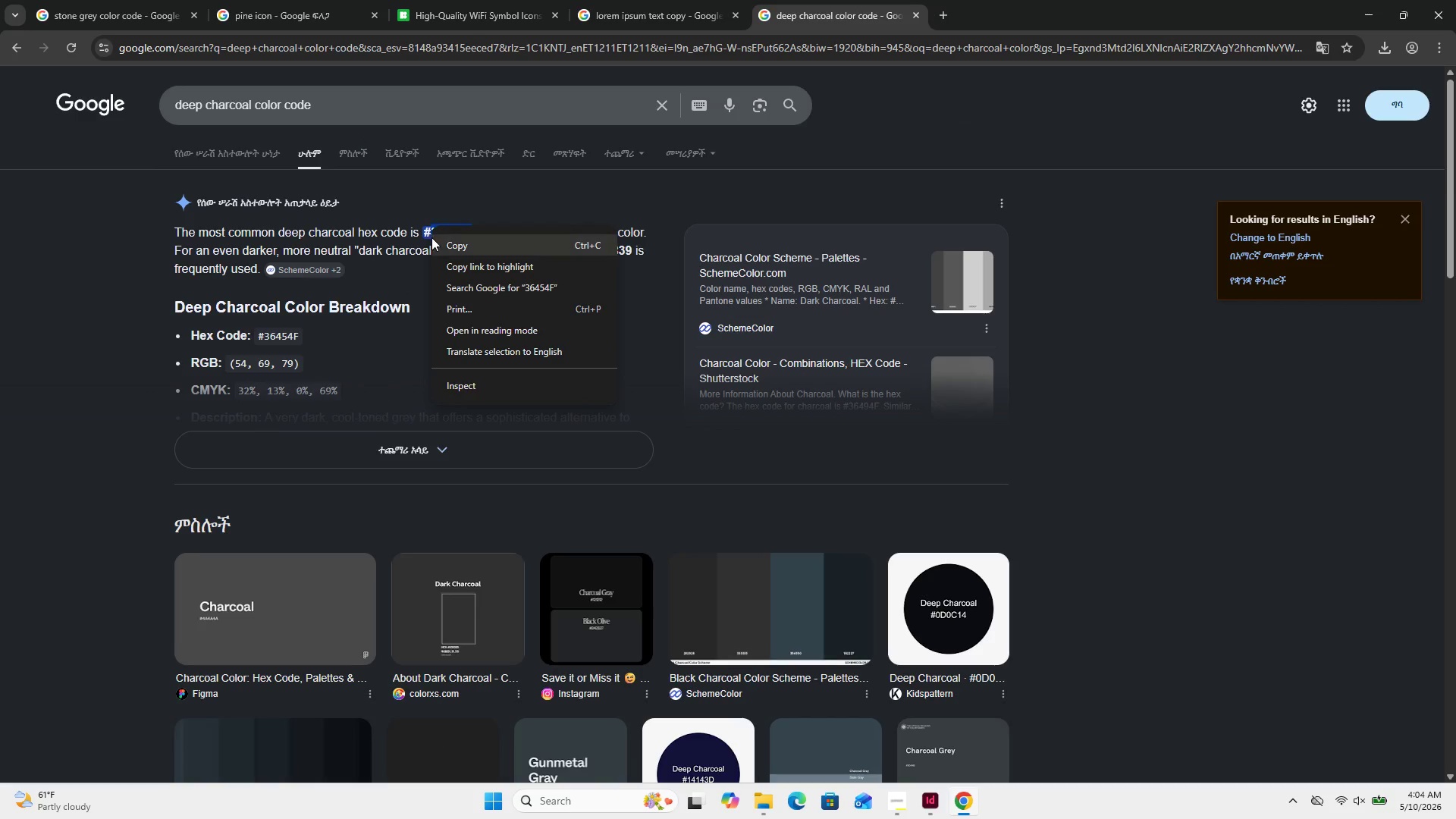 
left_click([431, 247])